 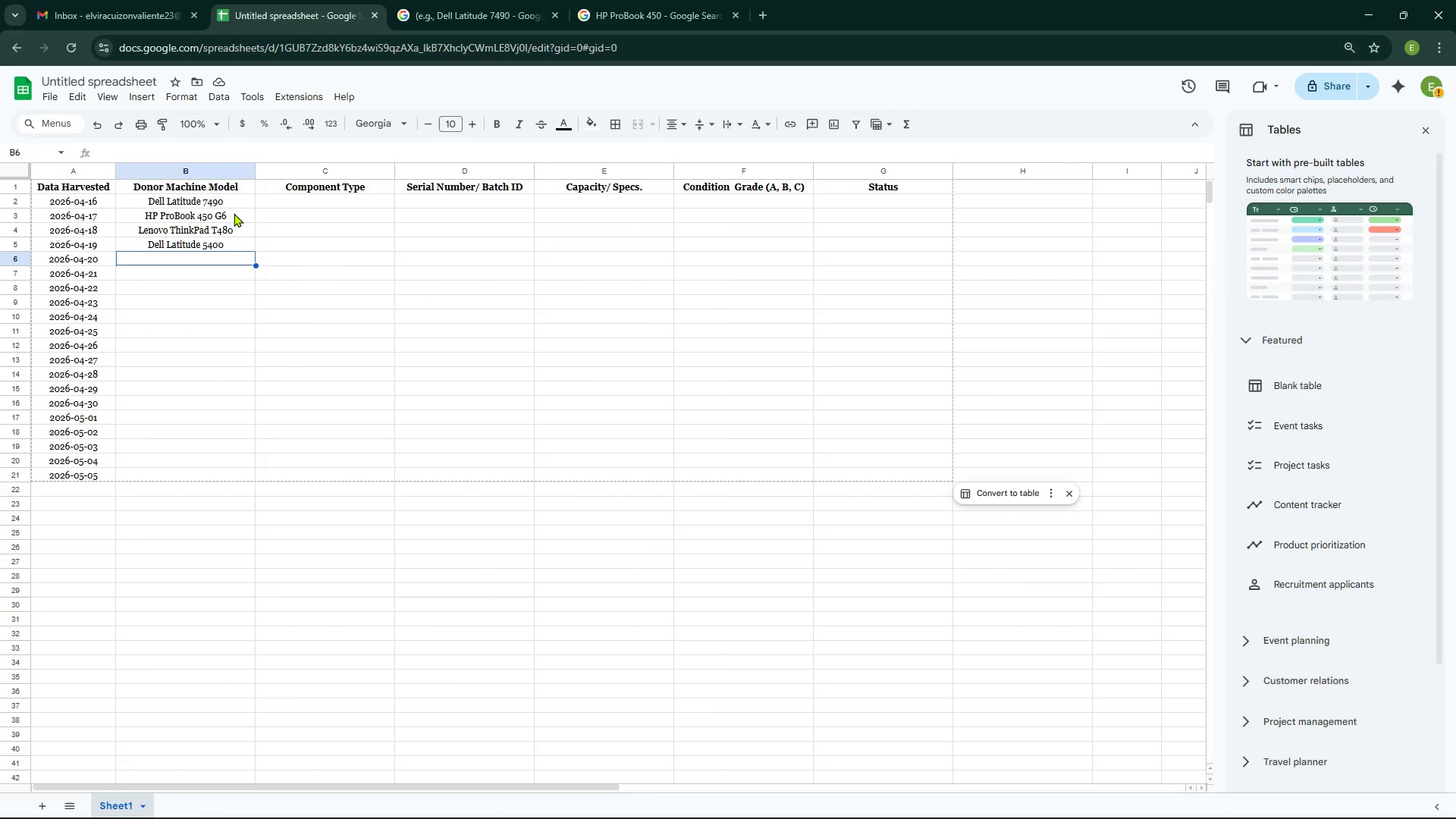 
key(Shift+H)
 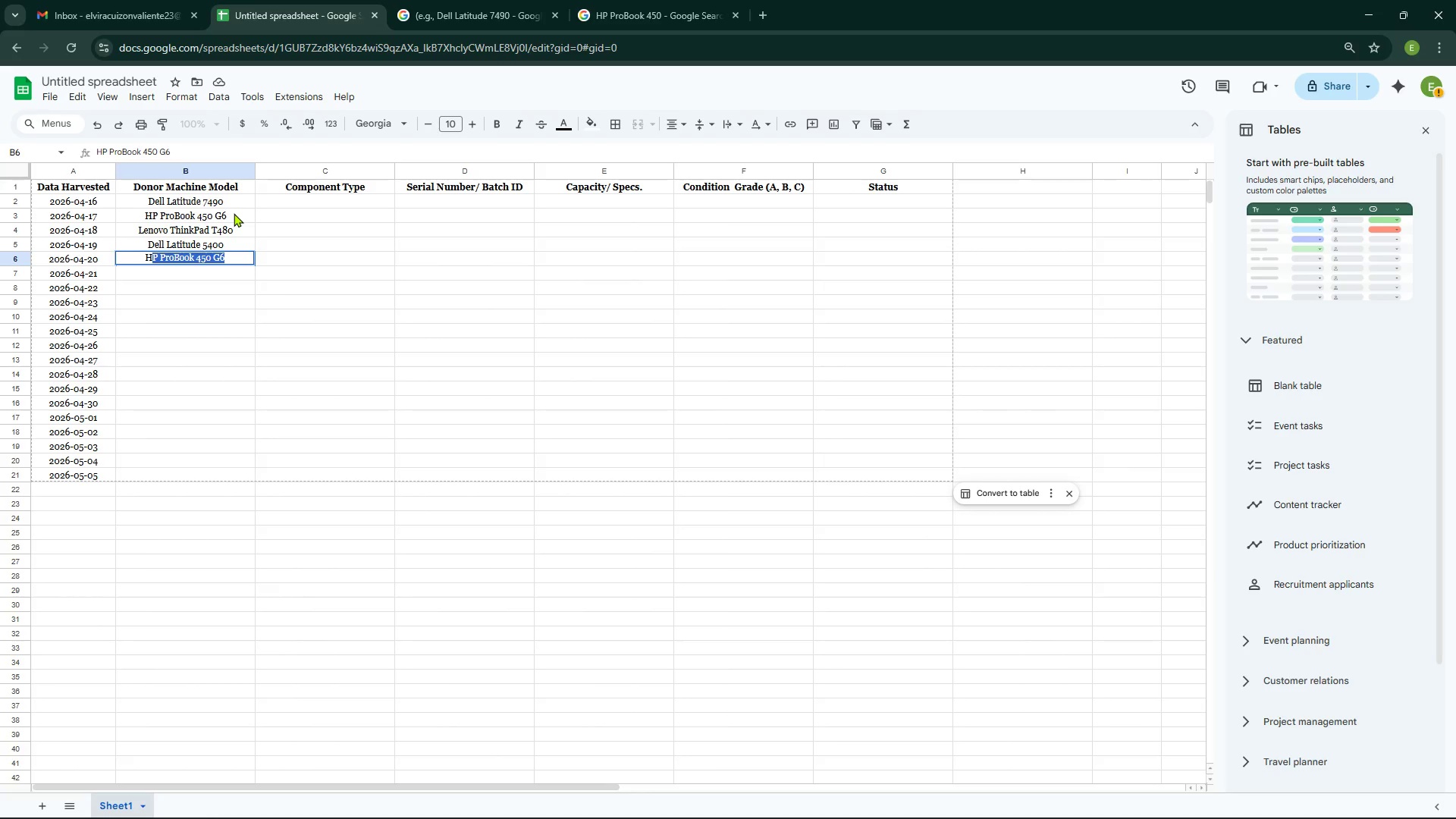 
key(P)
 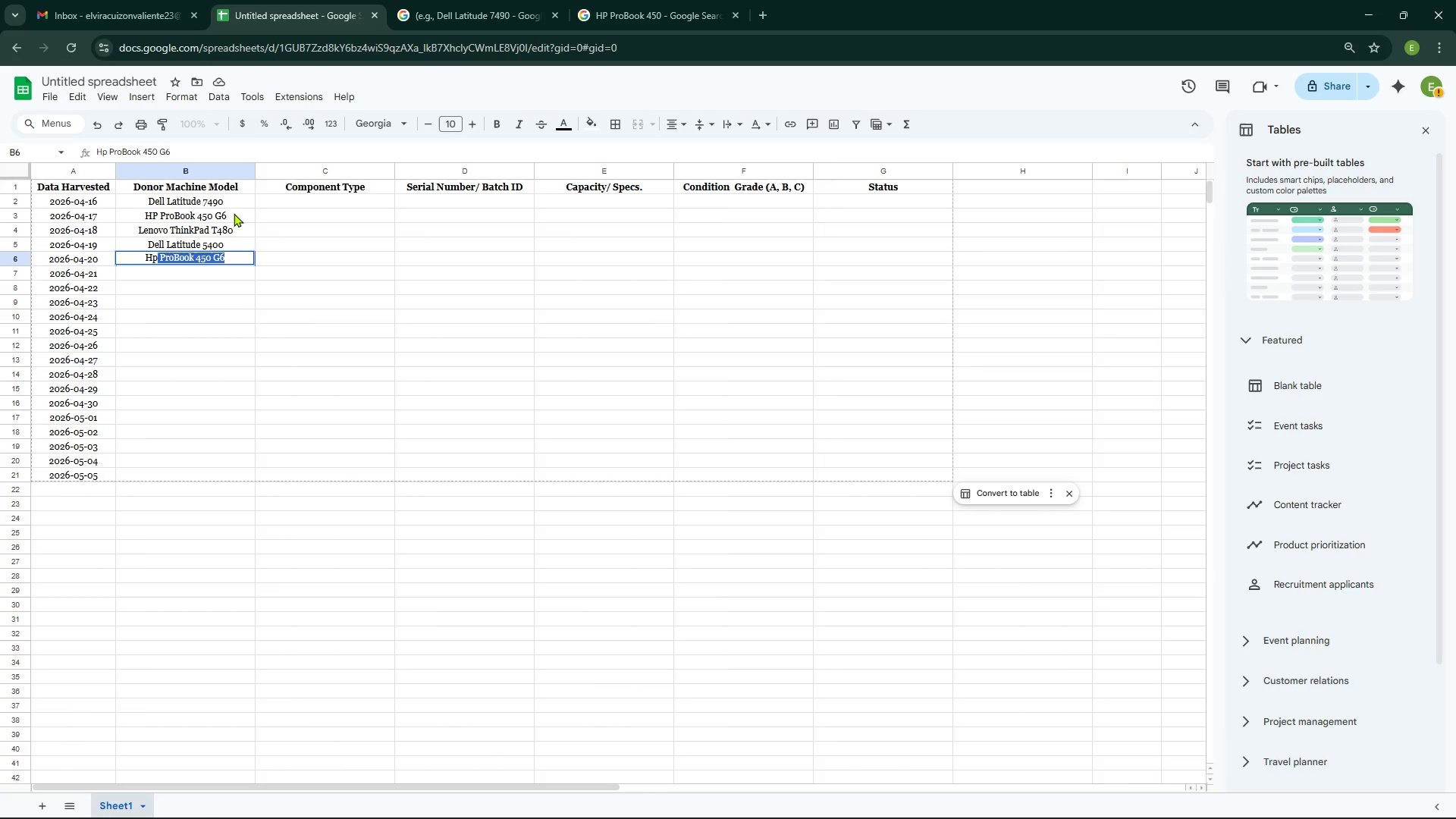 
key(Enter)
 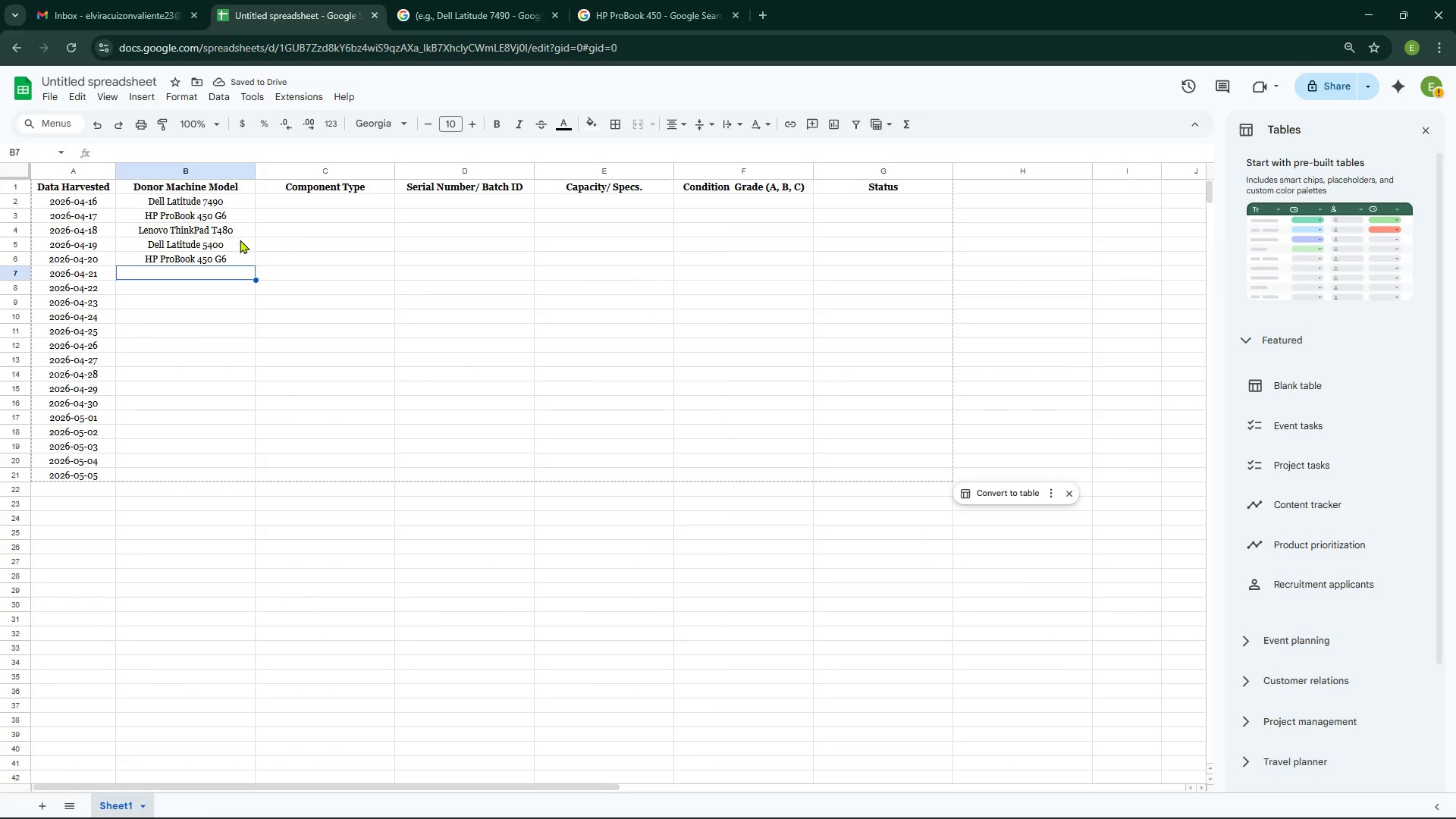 
left_click([212, 200])
 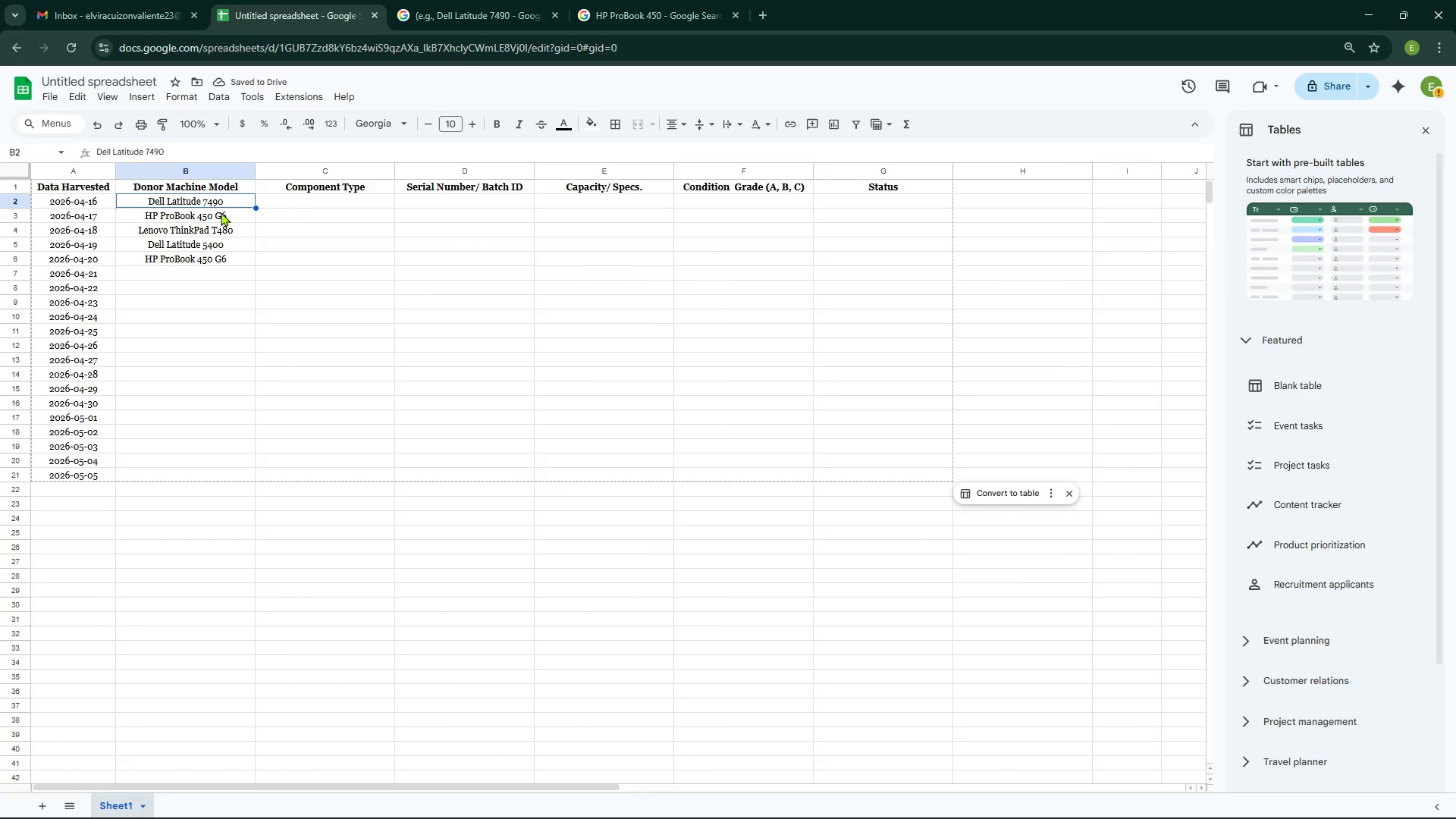 
left_click([221, 212])
 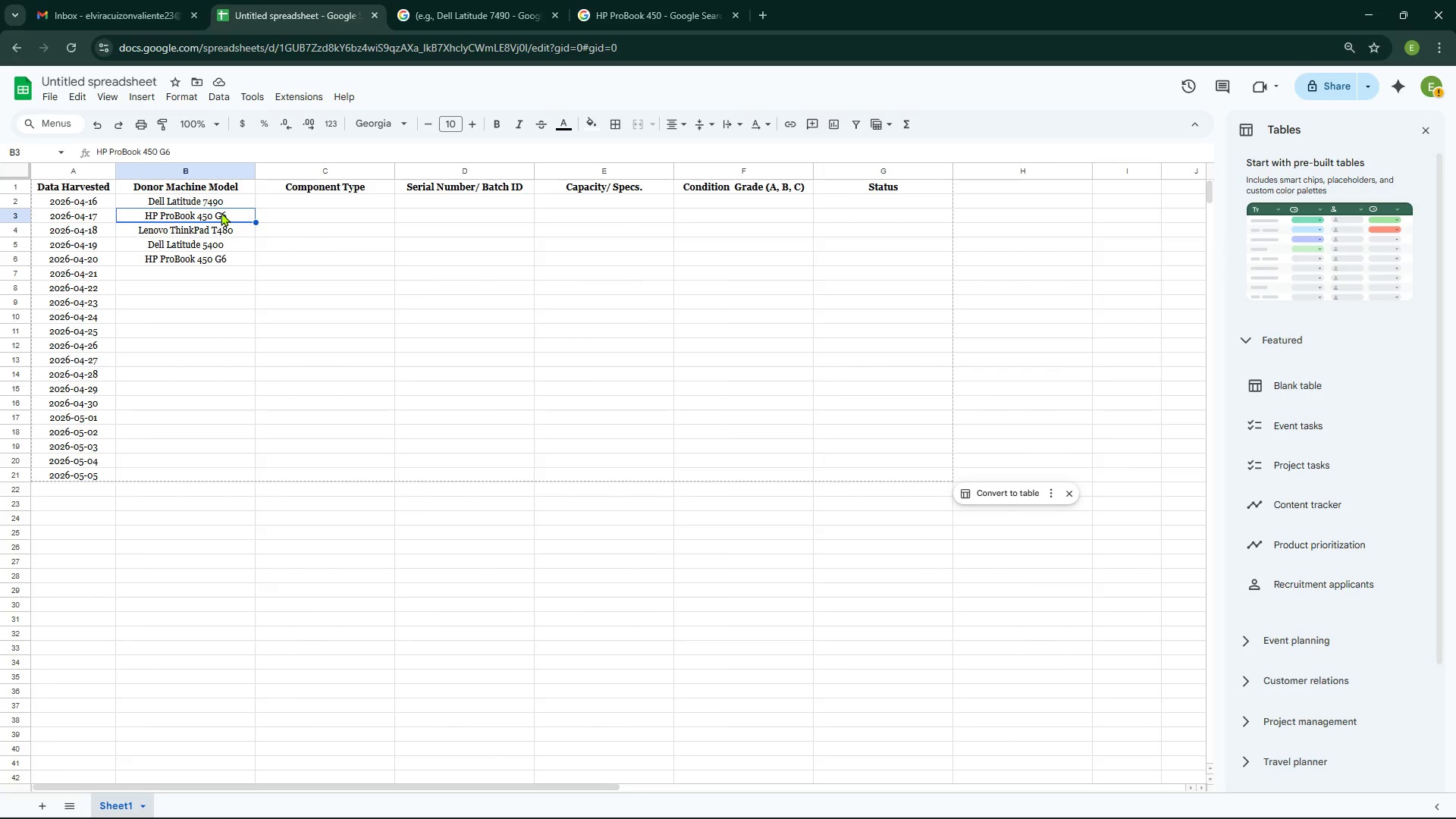 
key(Control+C)
 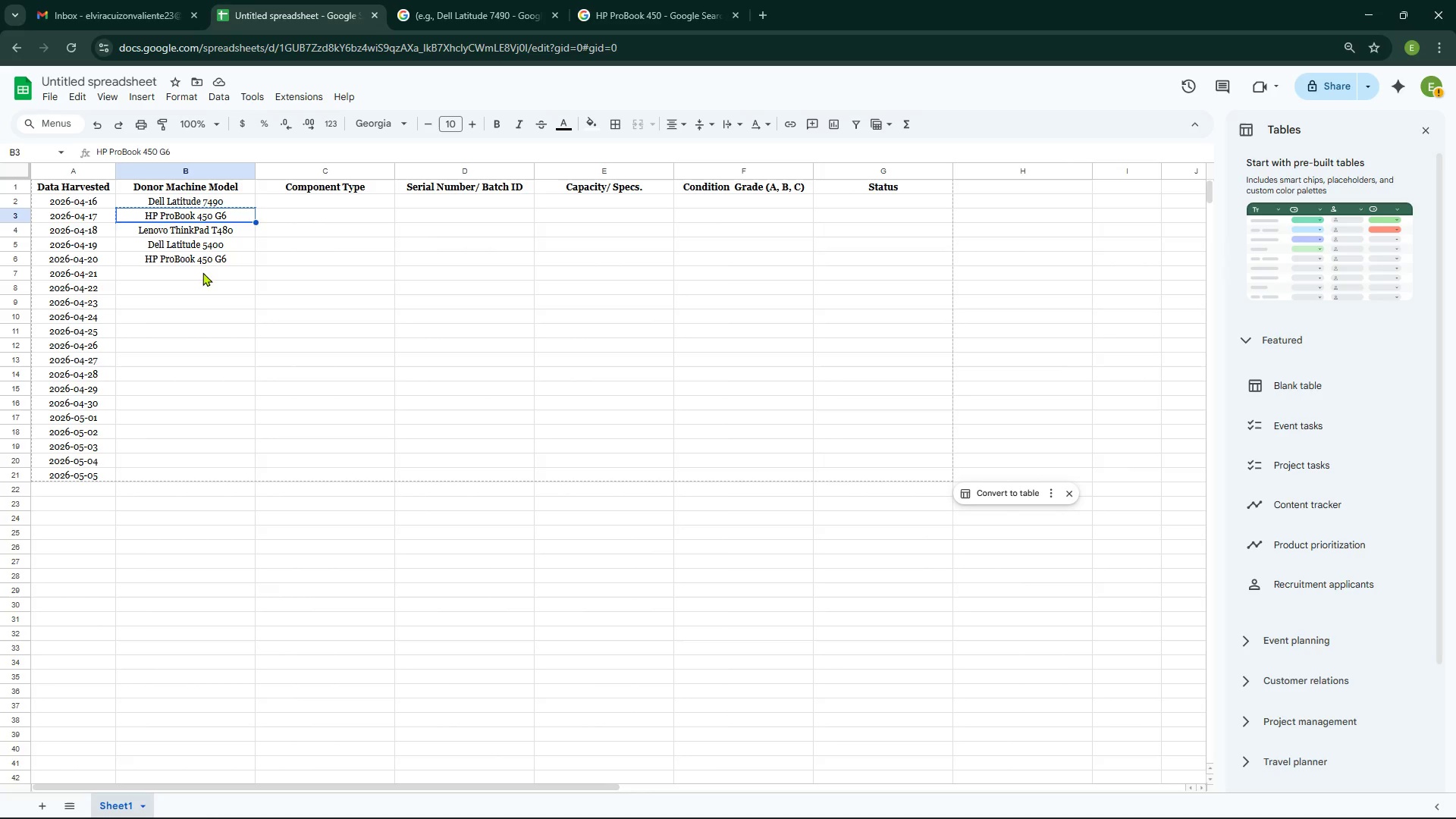 
left_click([199, 281])
 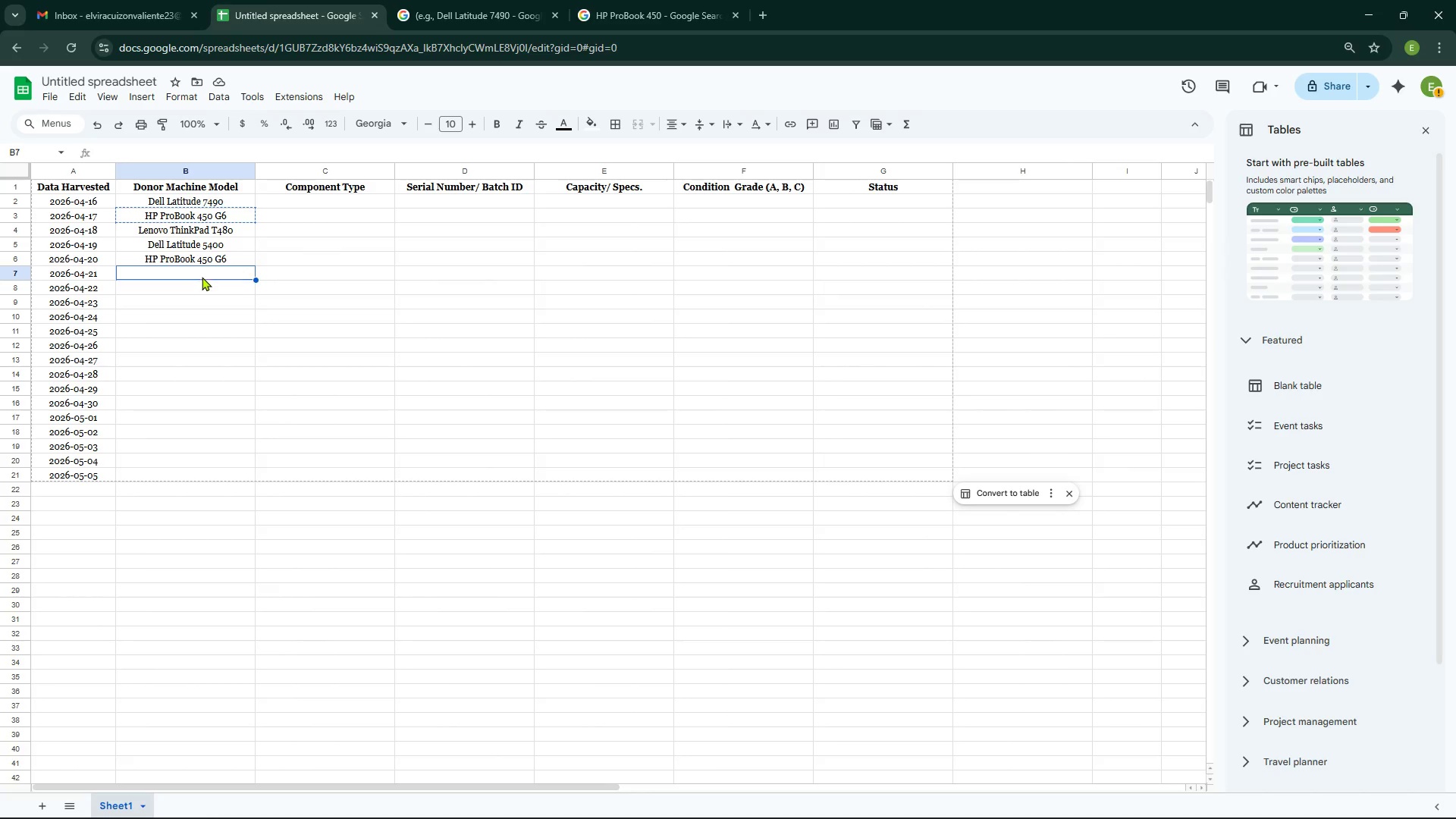 
key(Control+V)
 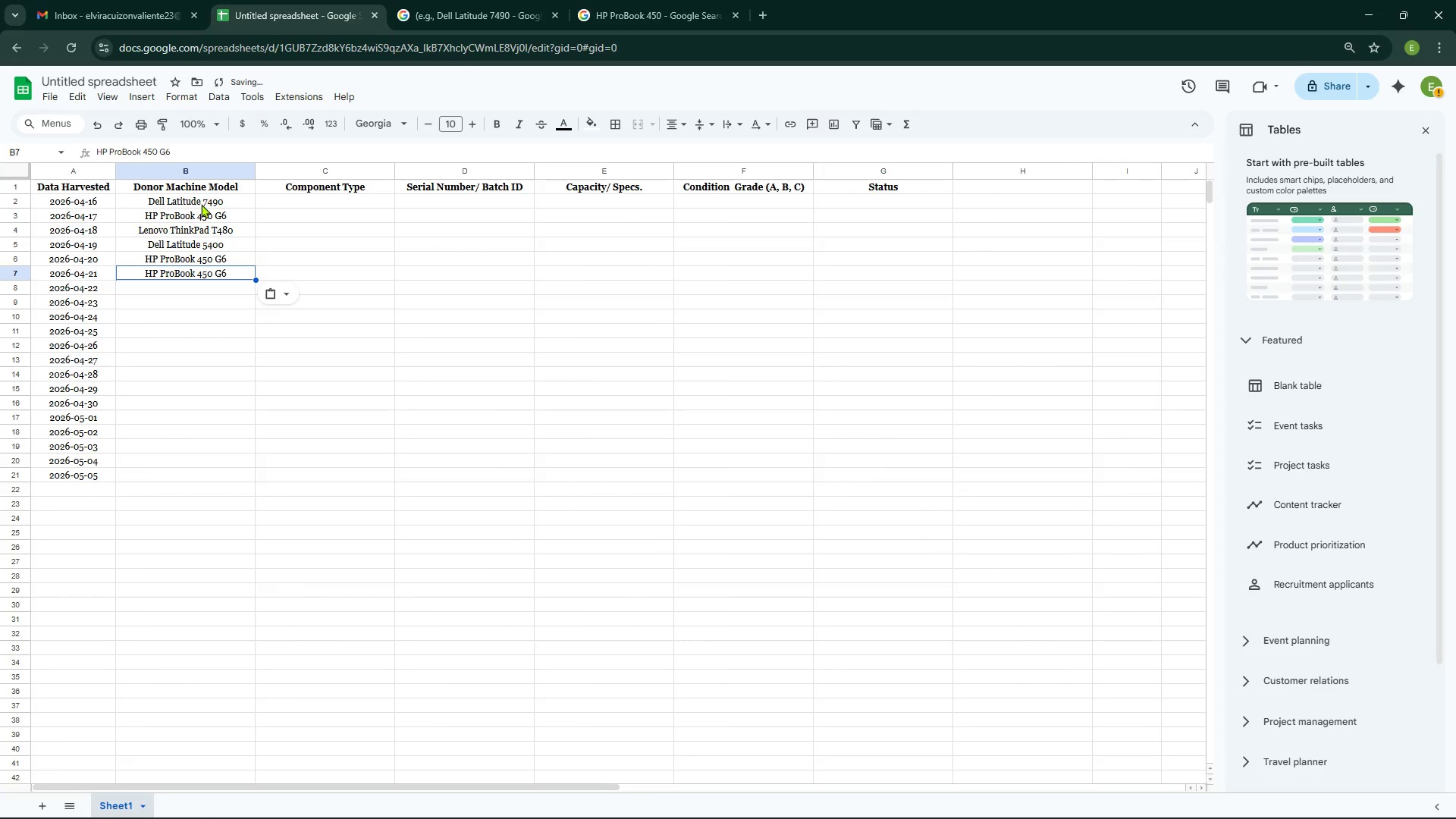 
left_click([201, 204])
 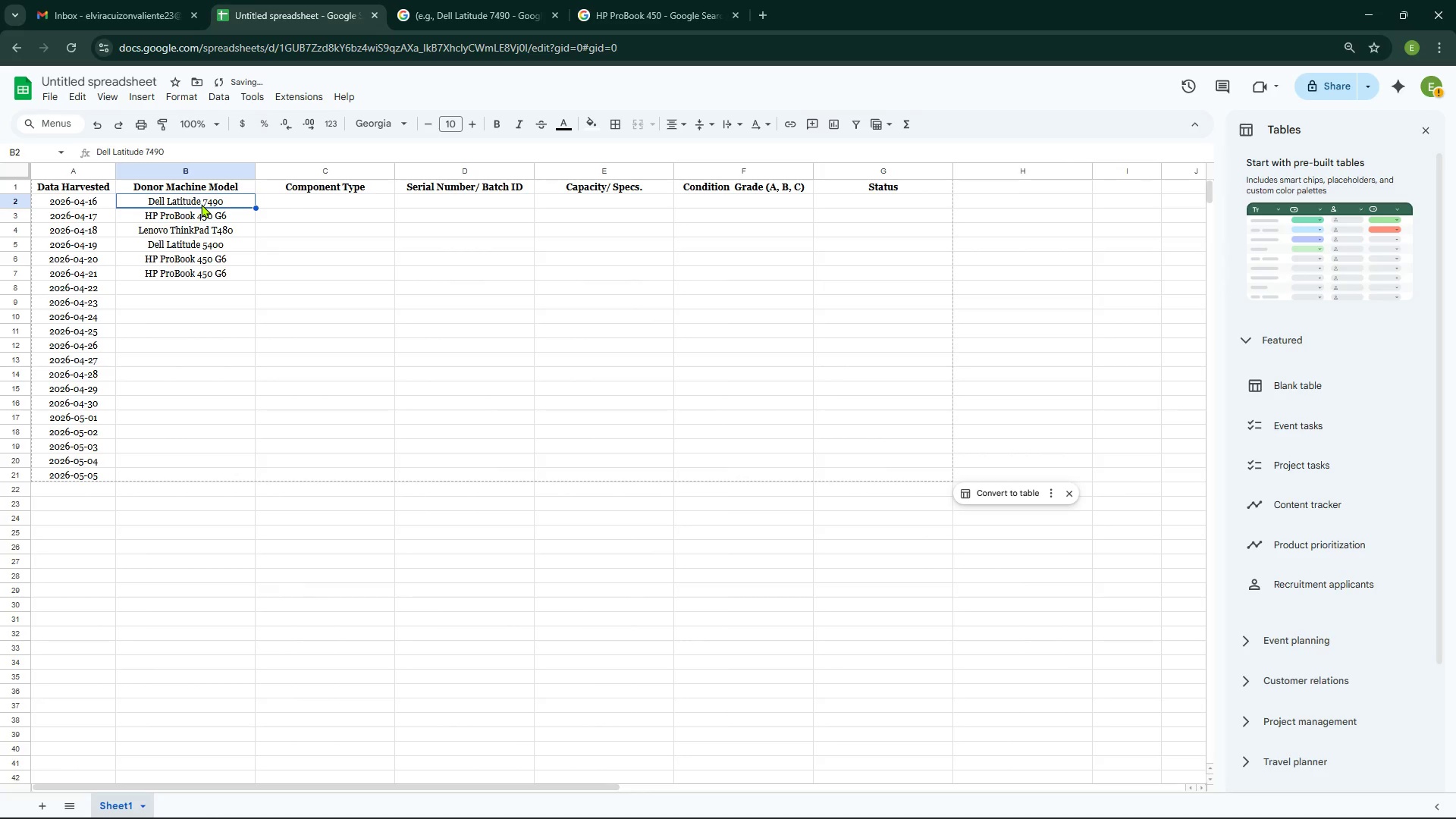 
key(Control+C)
 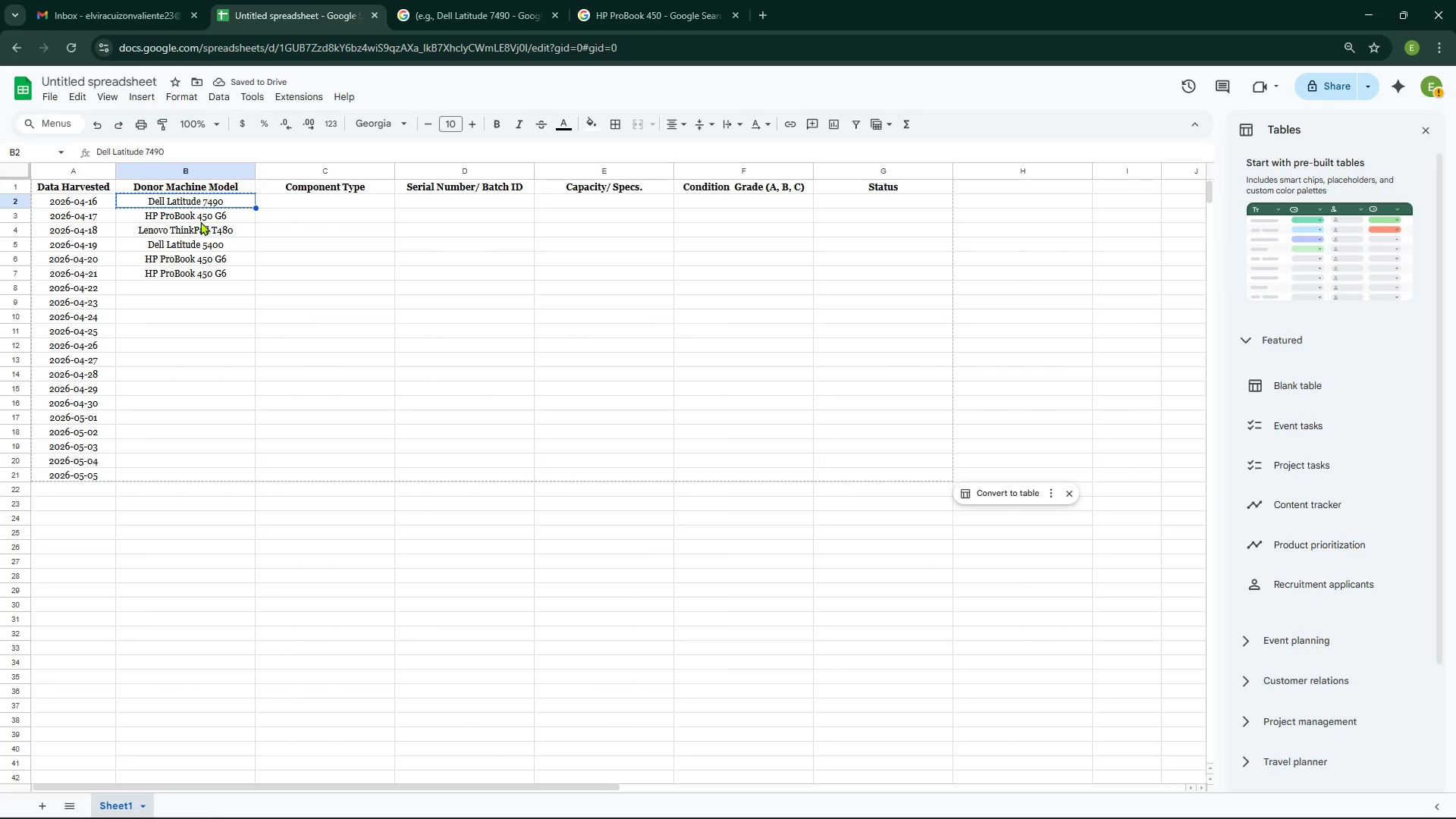 
left_click([200, 218])
 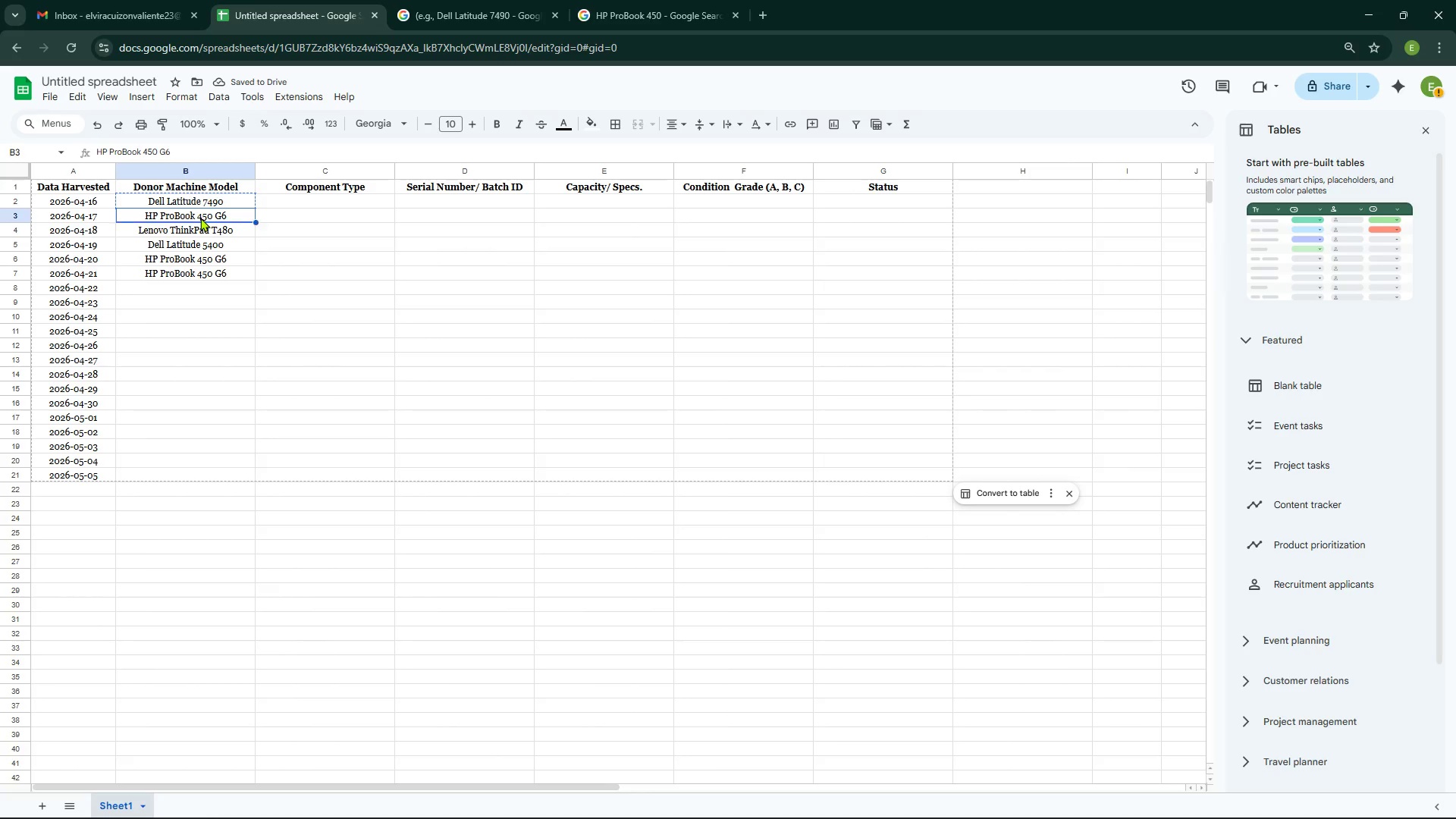 
key(Control+V)
 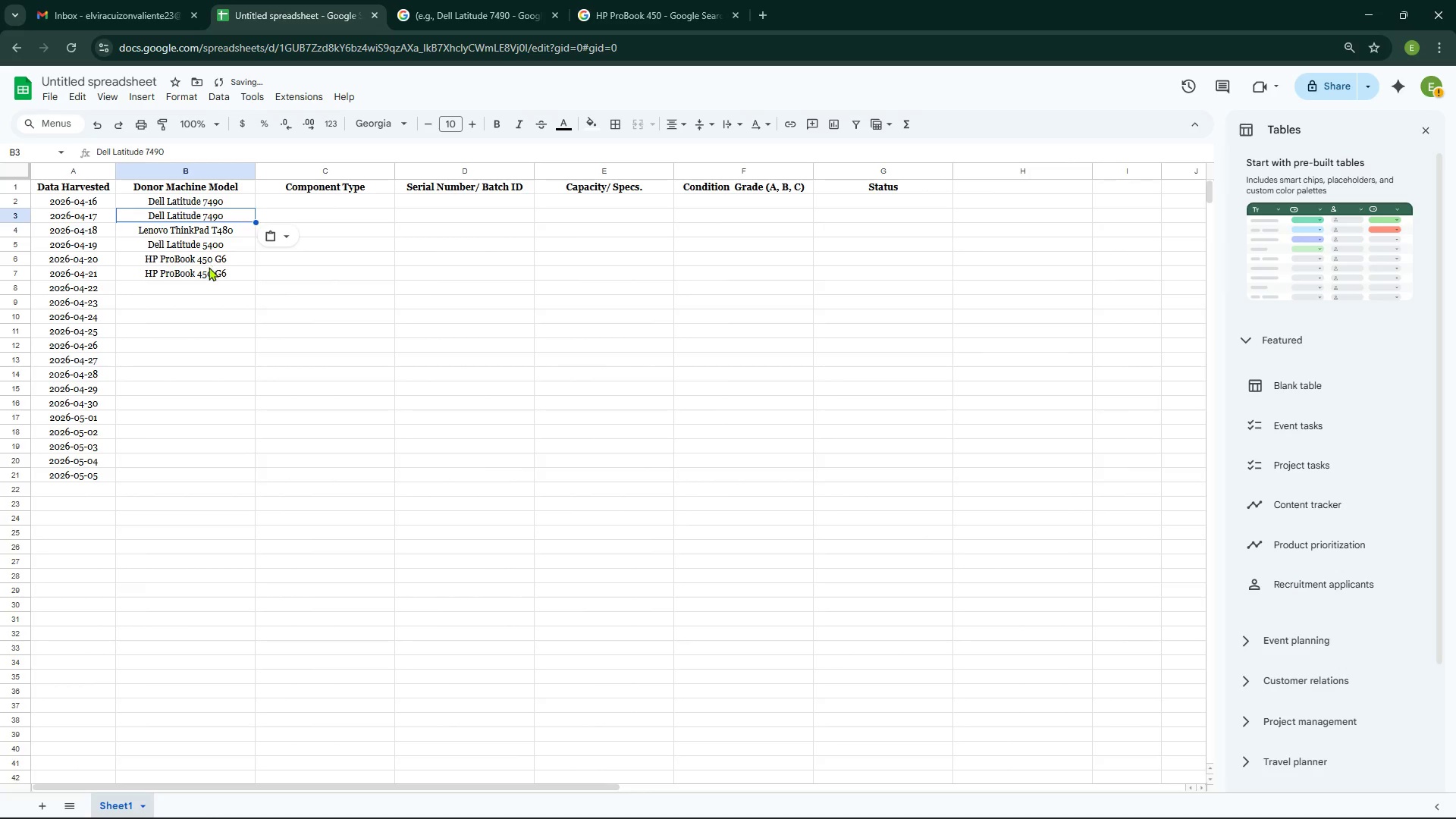 
left_click([208, 267])
 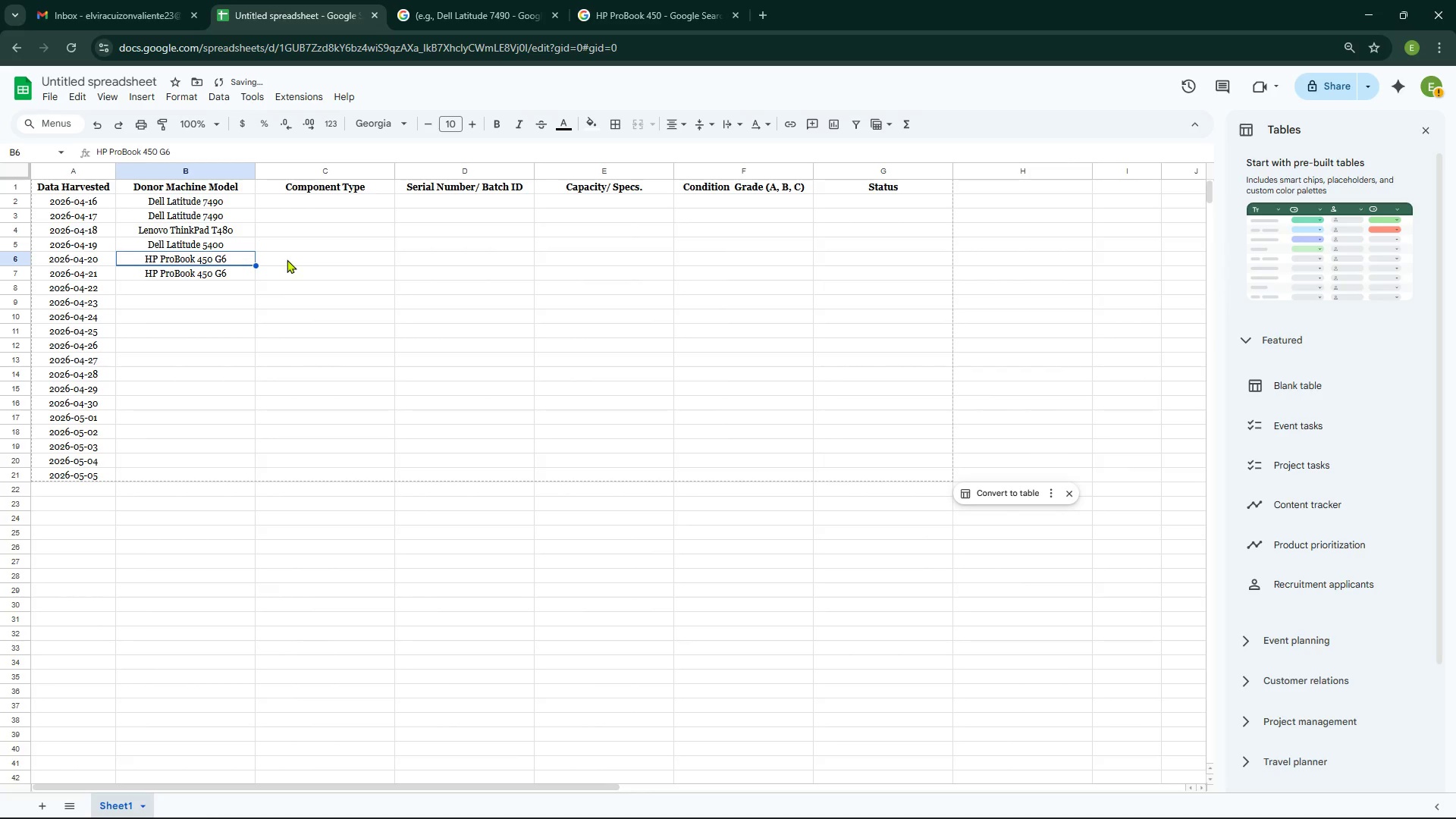 
left_click([193, 231])
 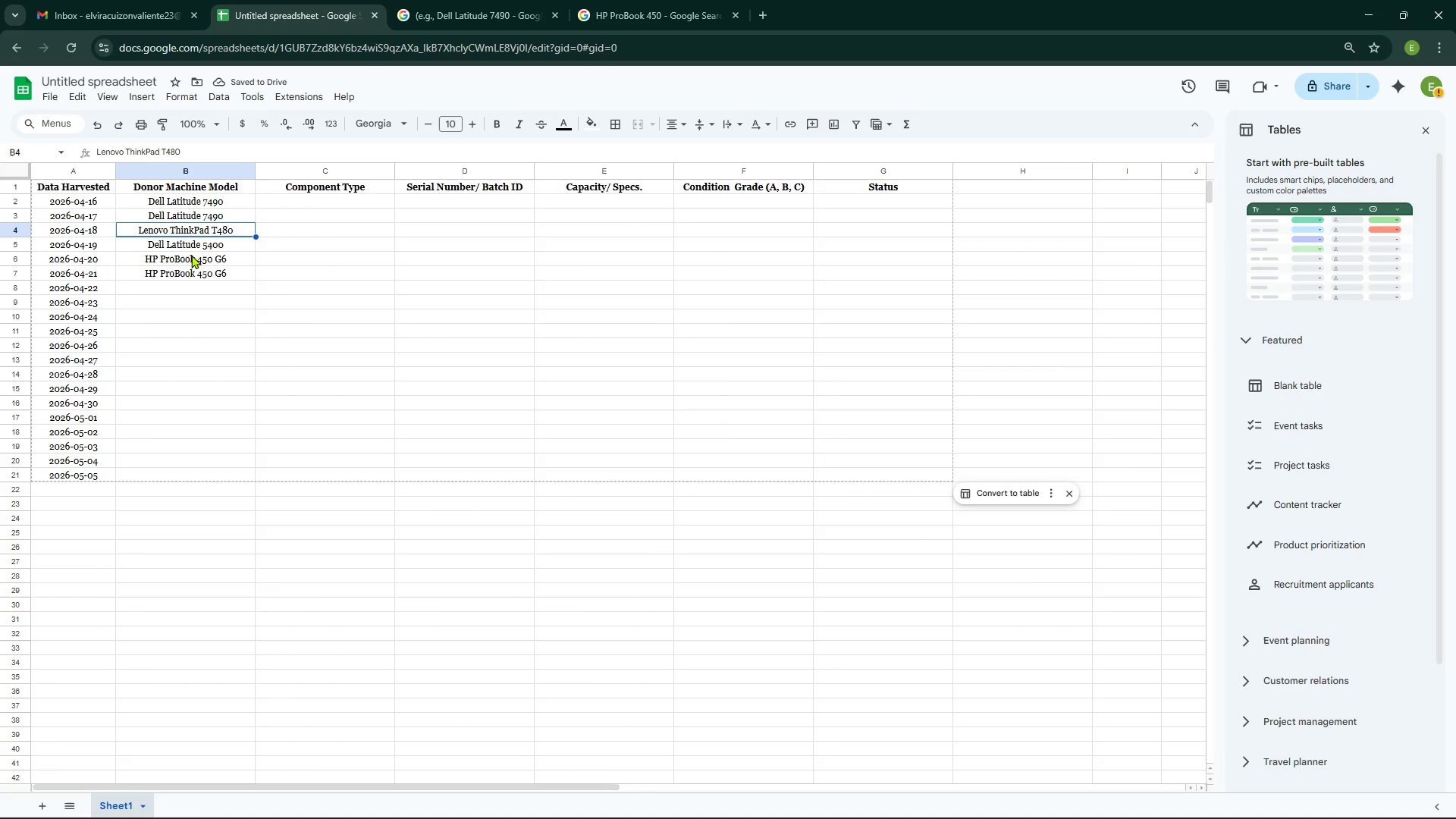 
left_click([190, 260])
 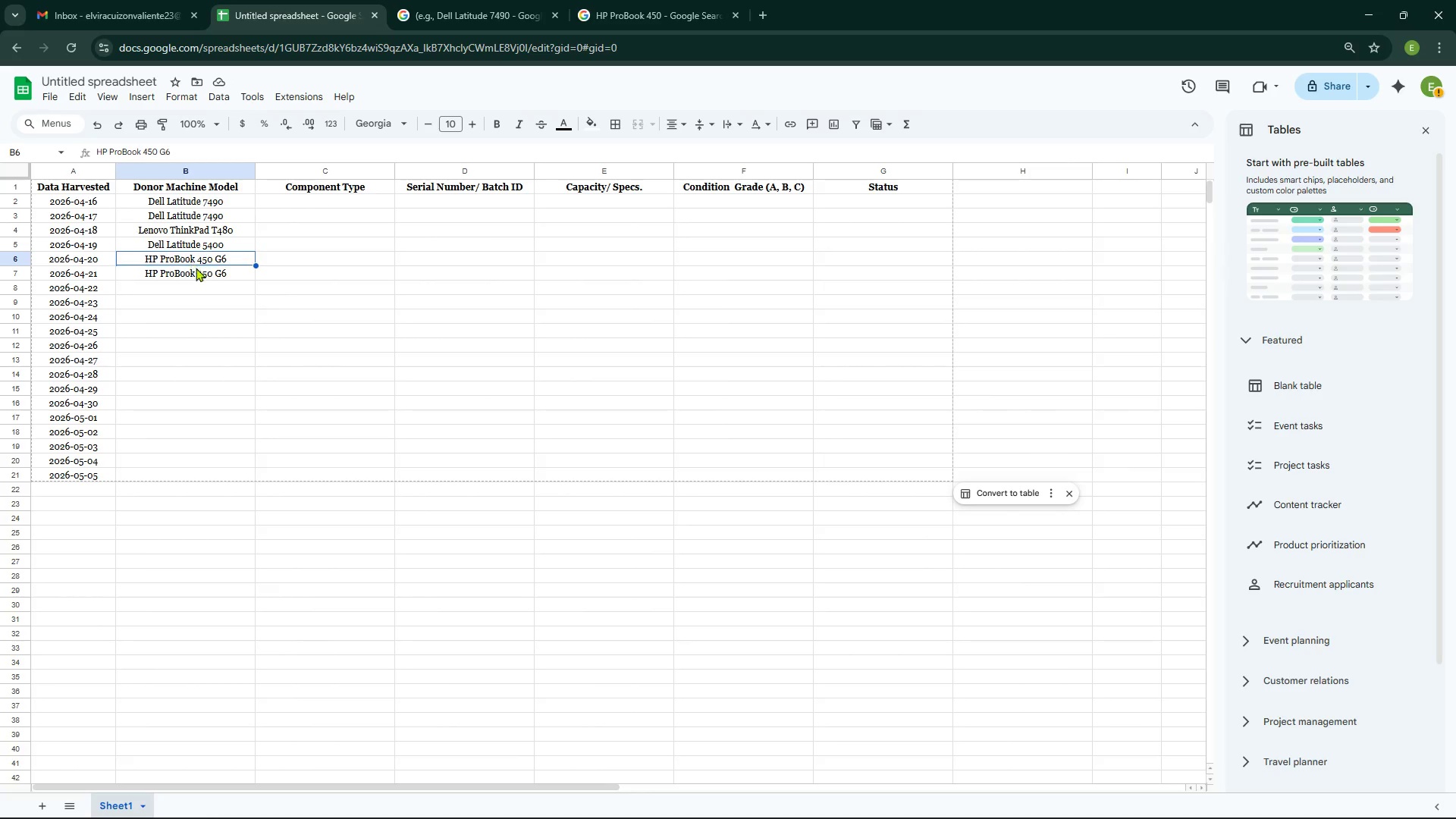 
key(Control+C)
 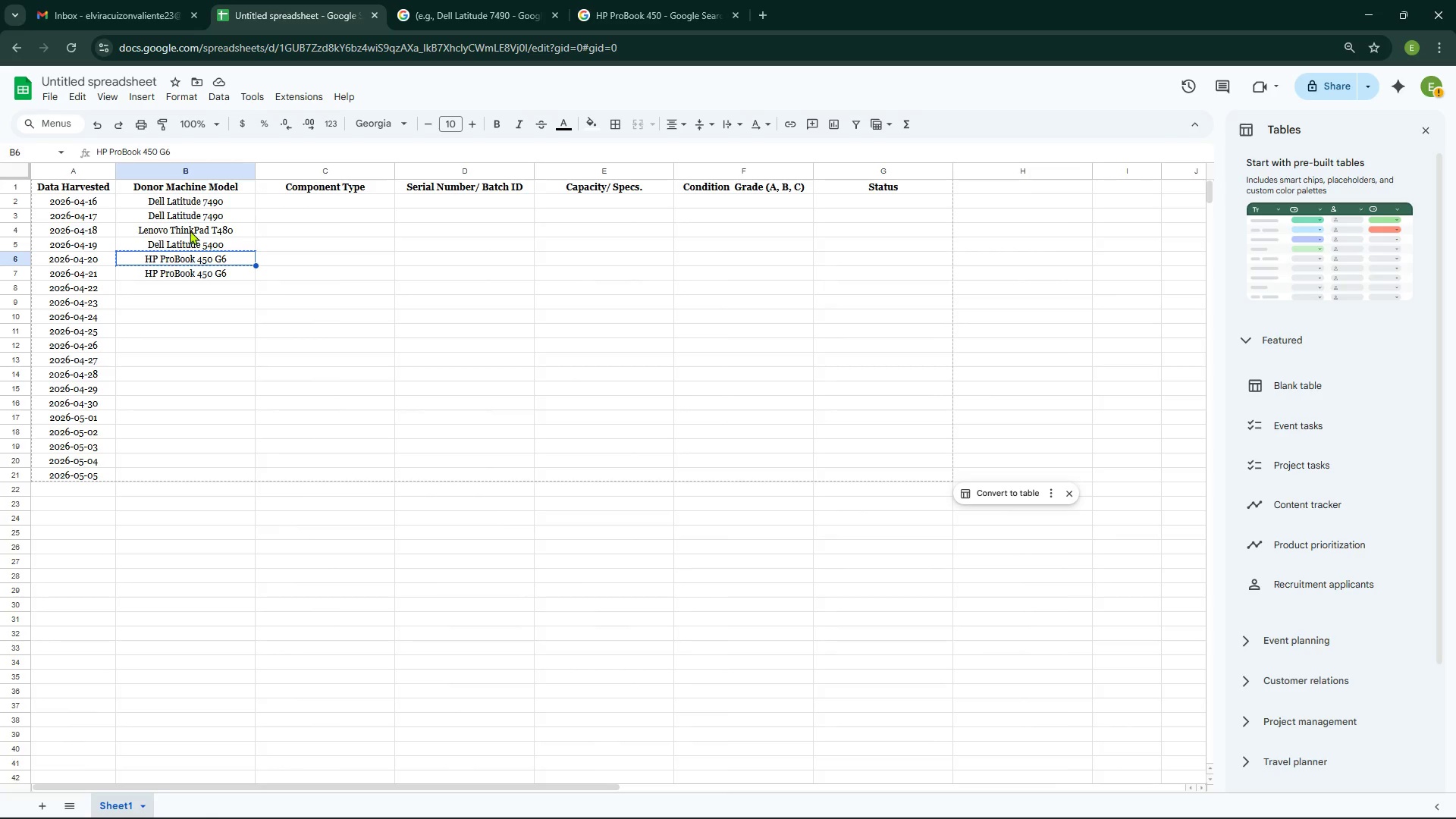 
left_click([190, 231])
 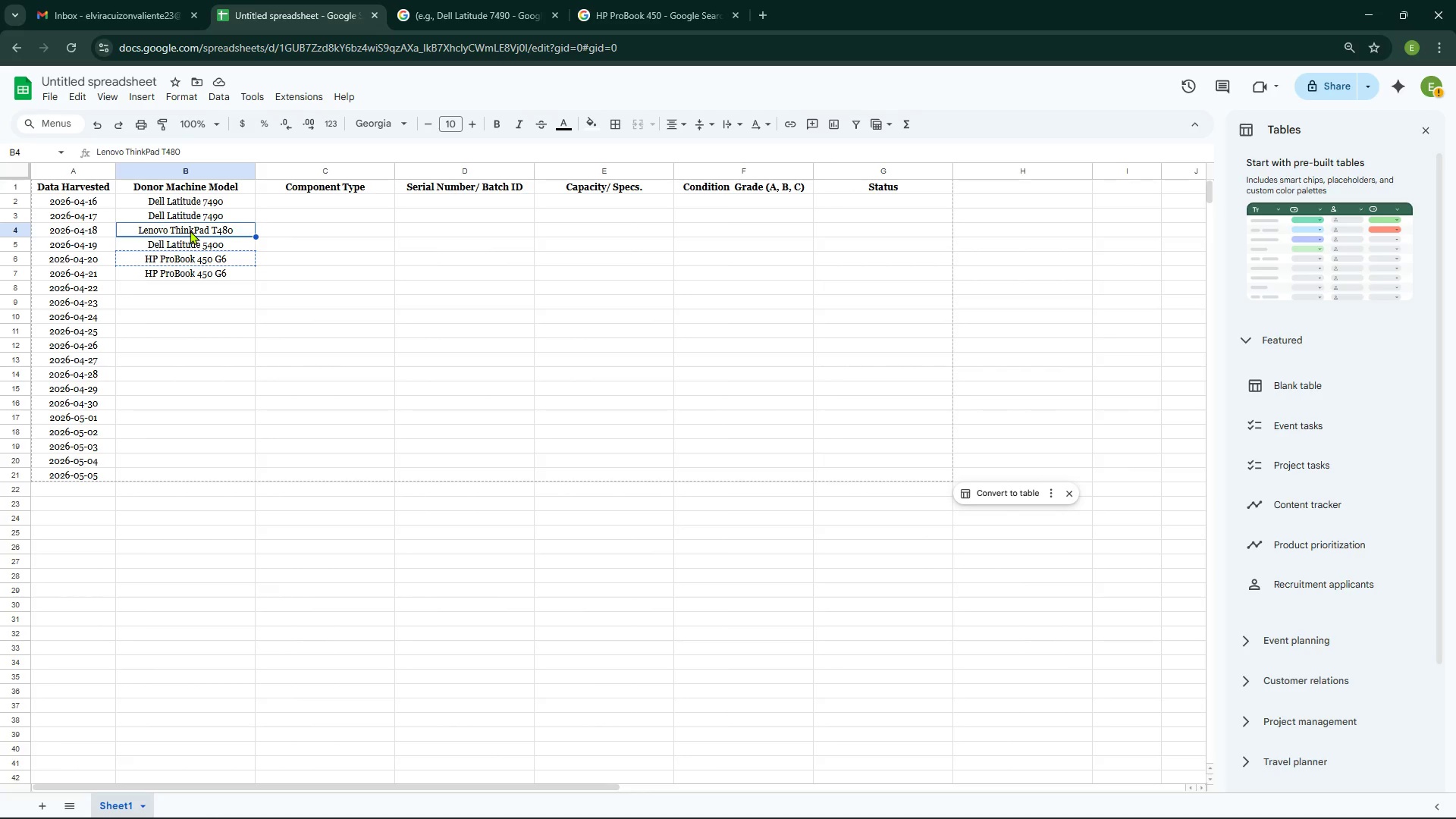 
key(Control+V)
 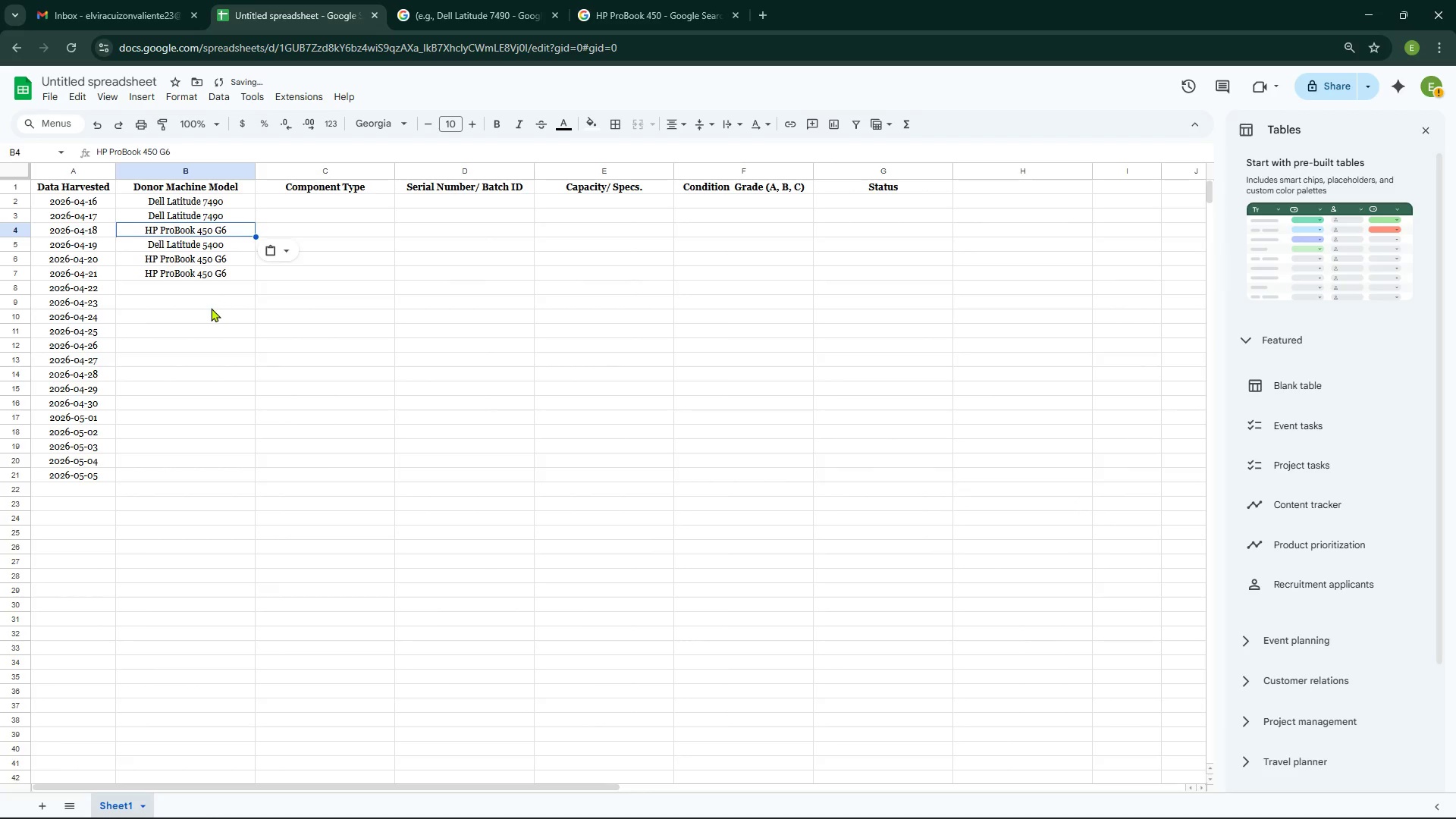 
left_click([211, 308])
 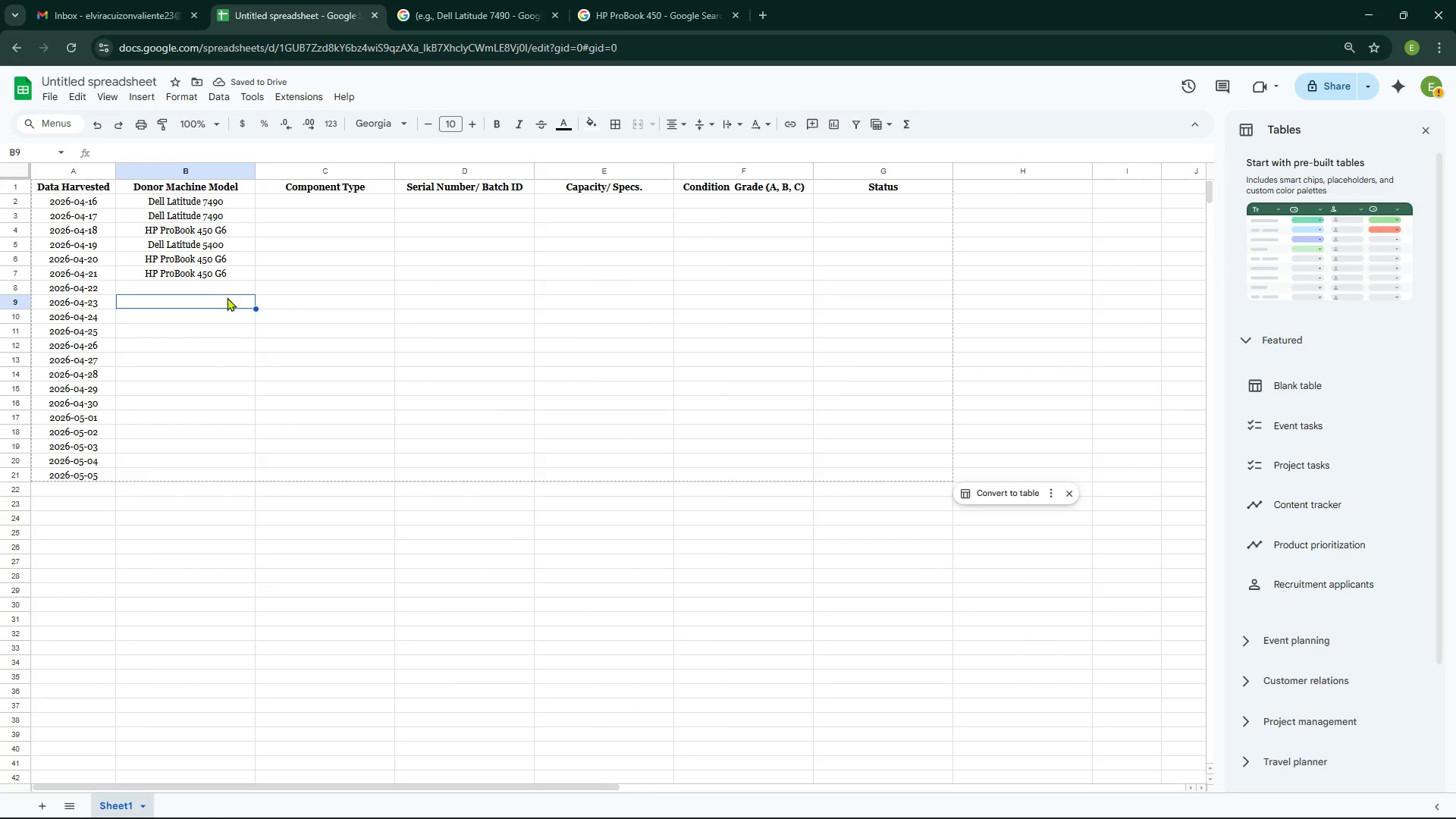 
left_click([193, 243])
 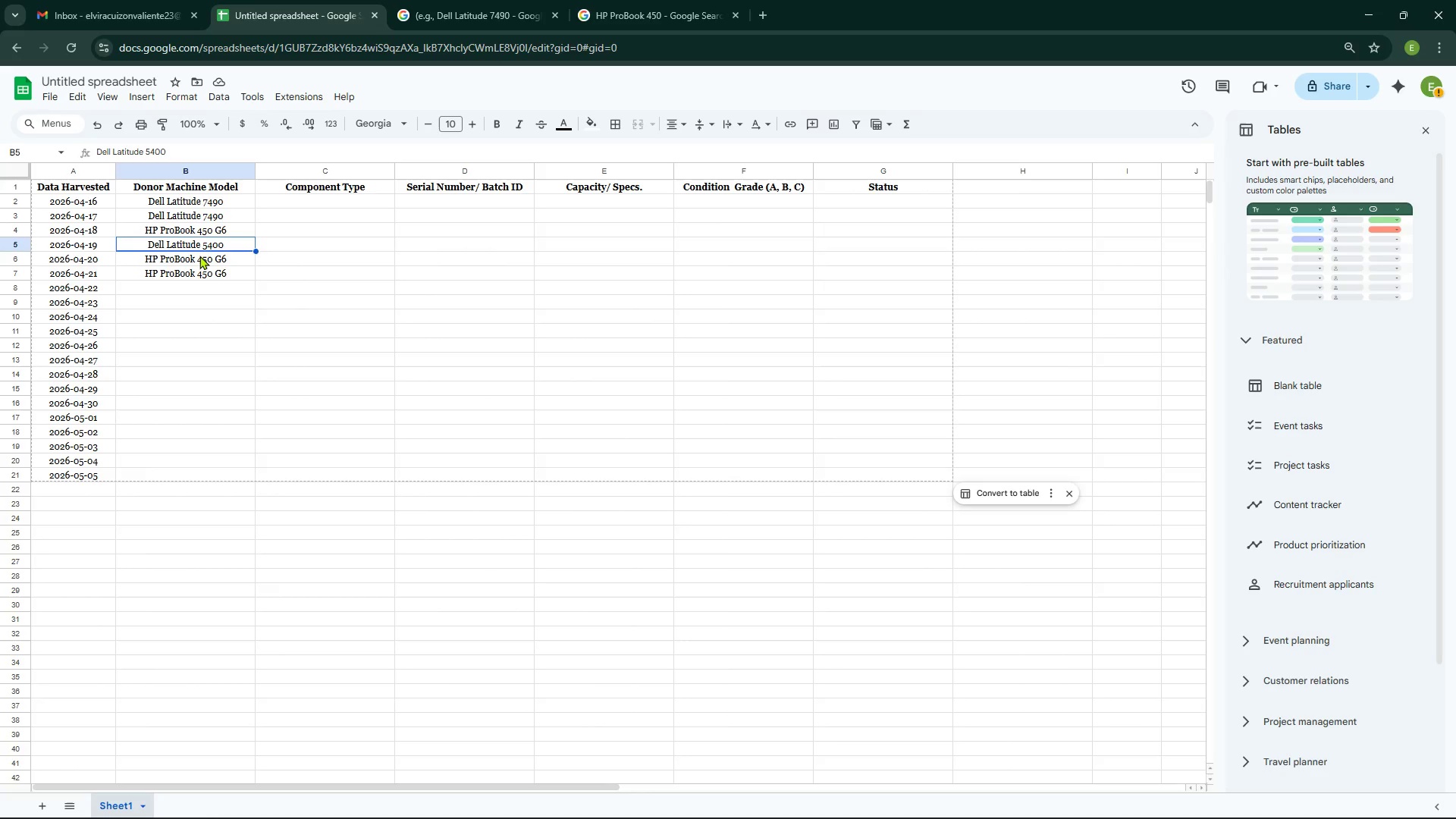 
type(Lenovo thinkPad)
key(Backspace)
key(Backspace)
key(Backspace)
key(Backspace)
key(Backspace)
key(Backspace)
key(Backspace)
key(Backspace)
type(ThinkPad)
 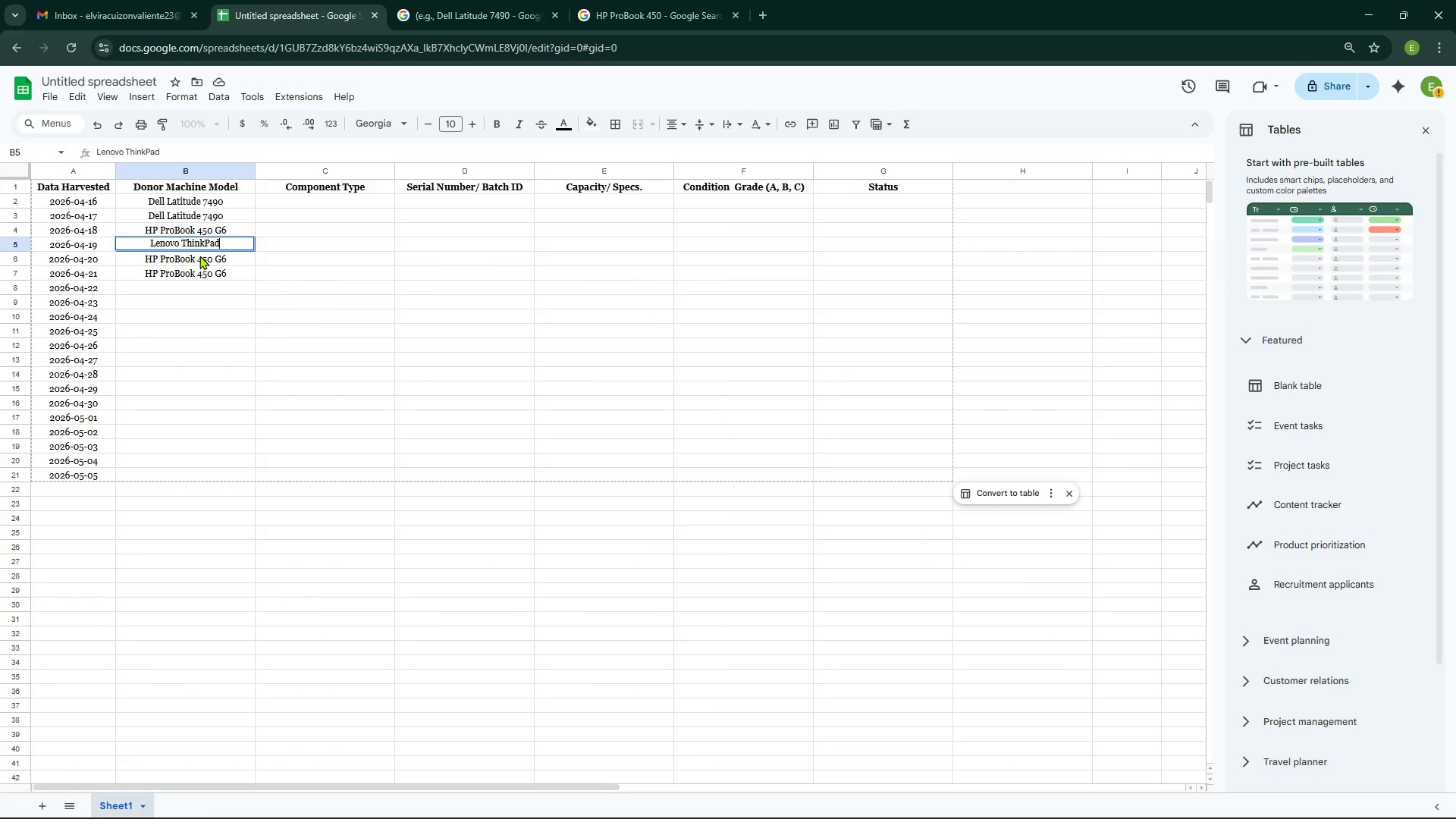 
type( T480)
 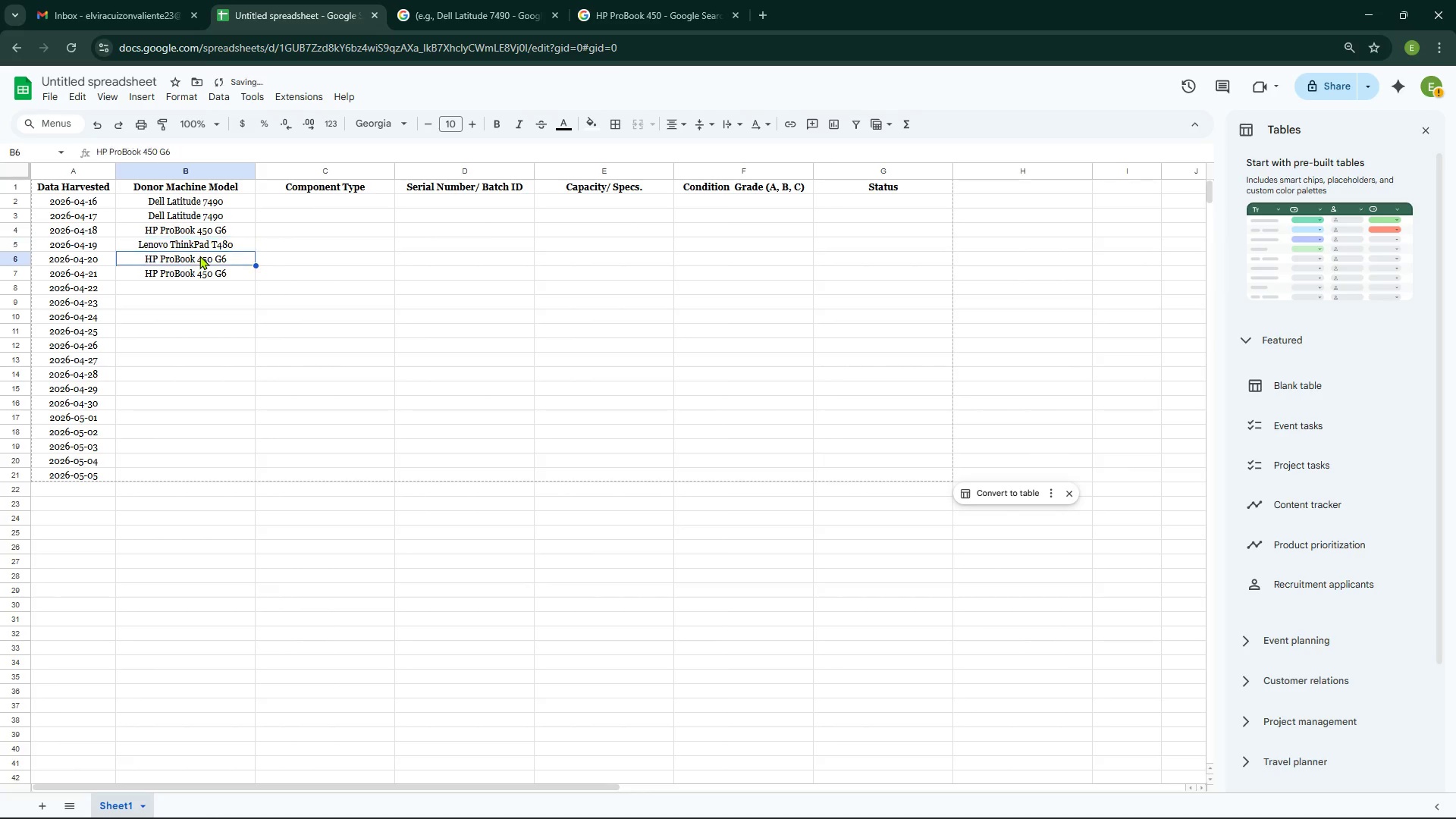 
key(Enter)
 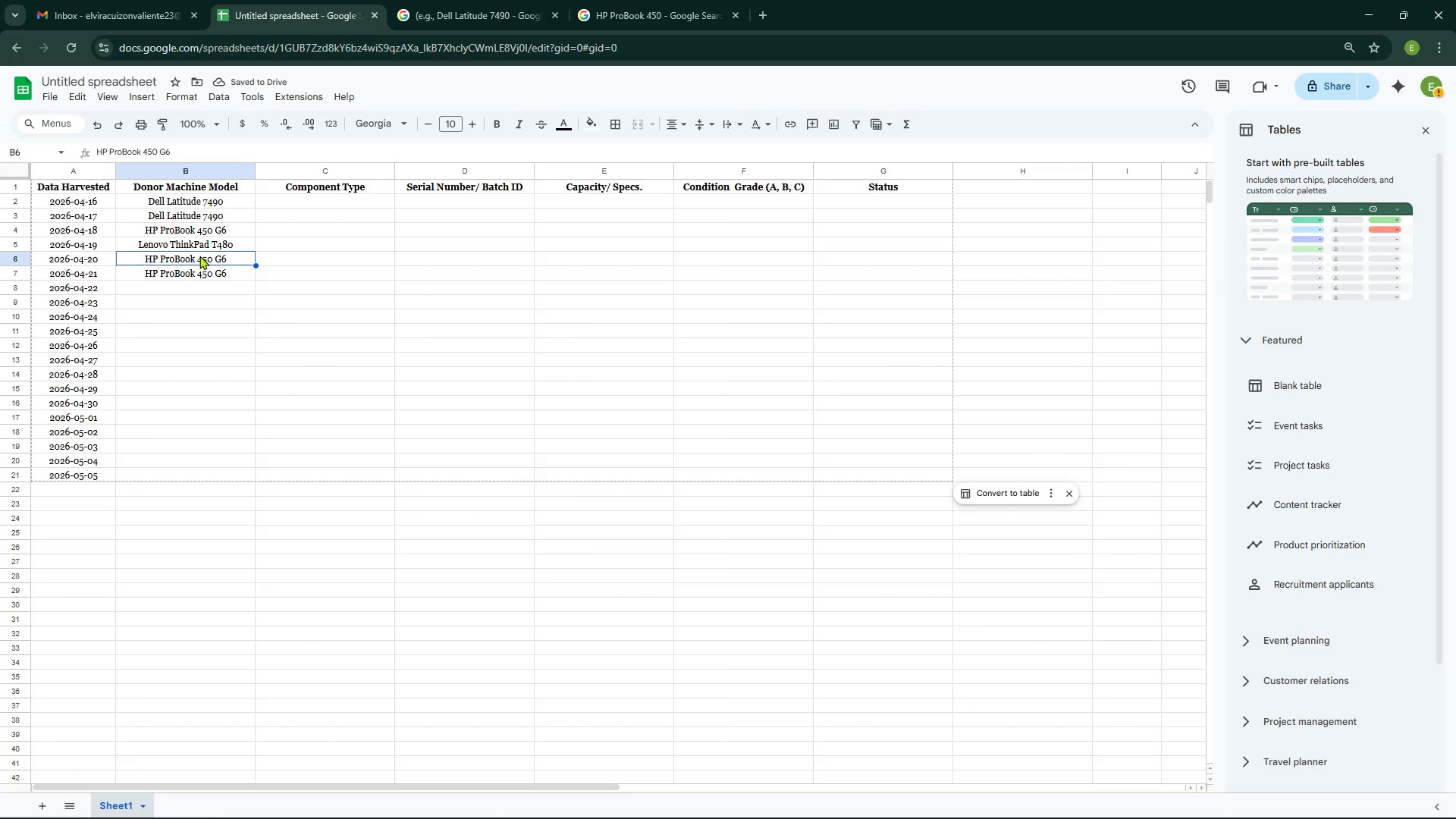 
key(Control+V)
 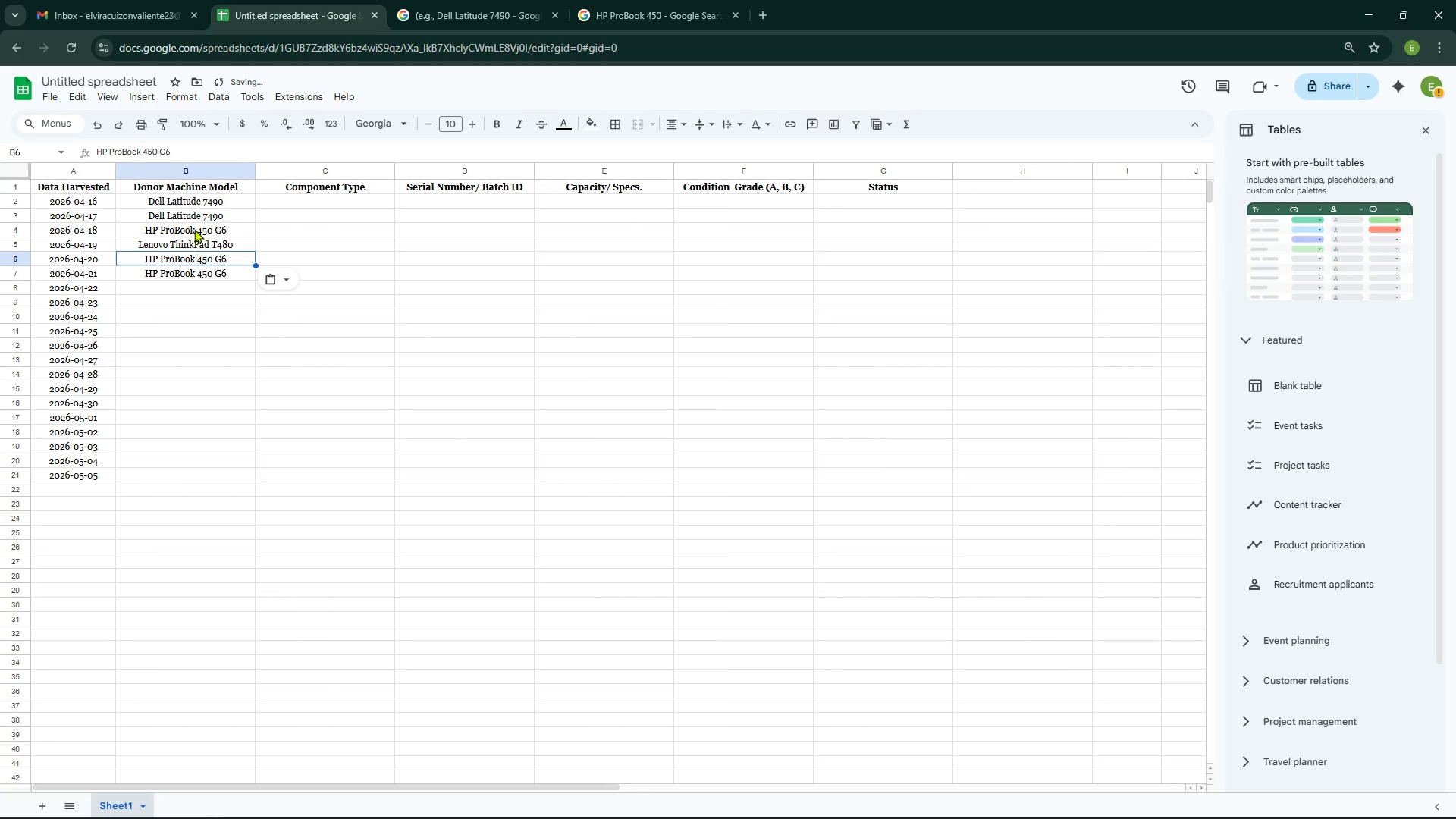 
left_click([198, 216])
 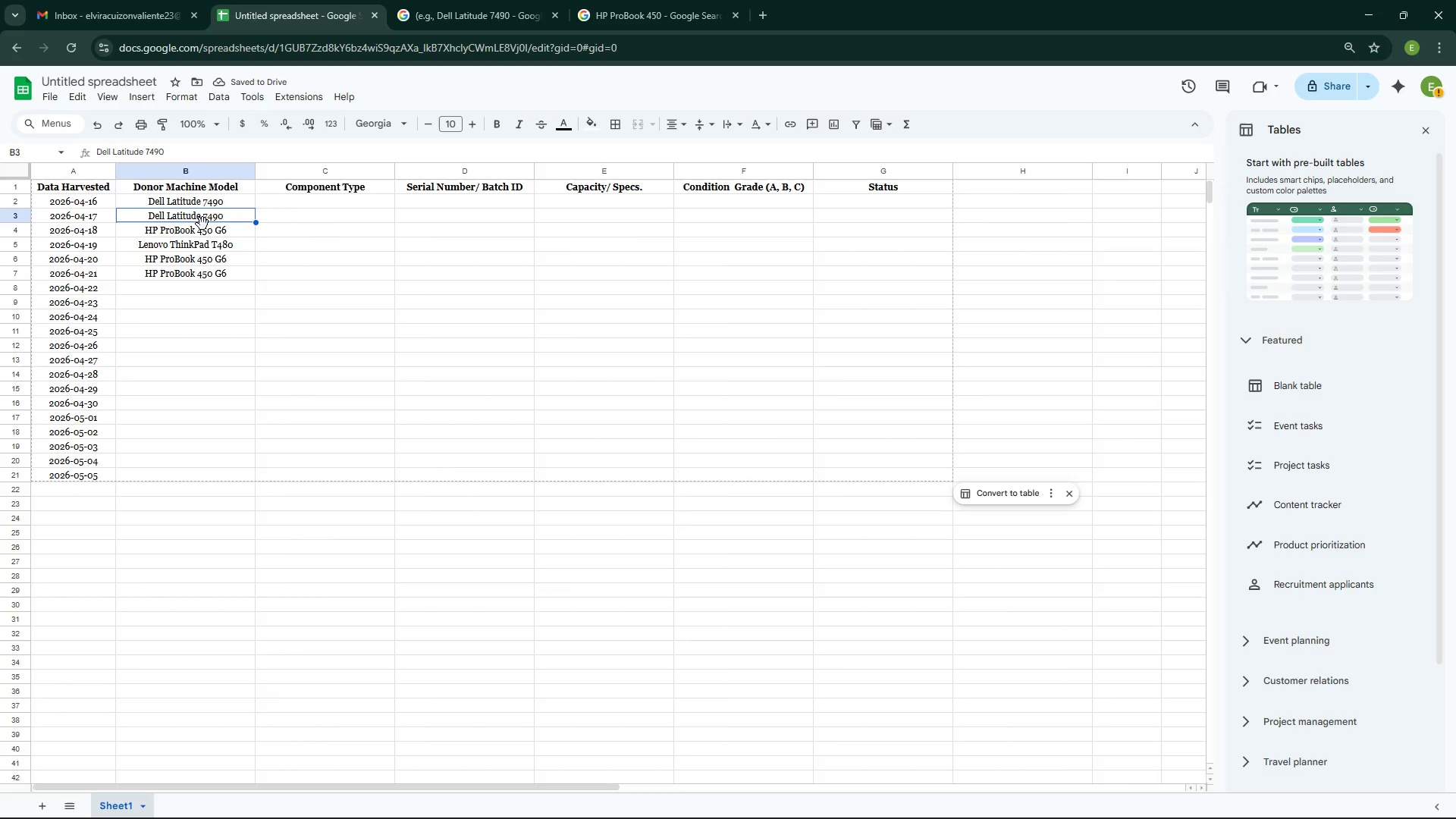 
left_click([212, 257])
 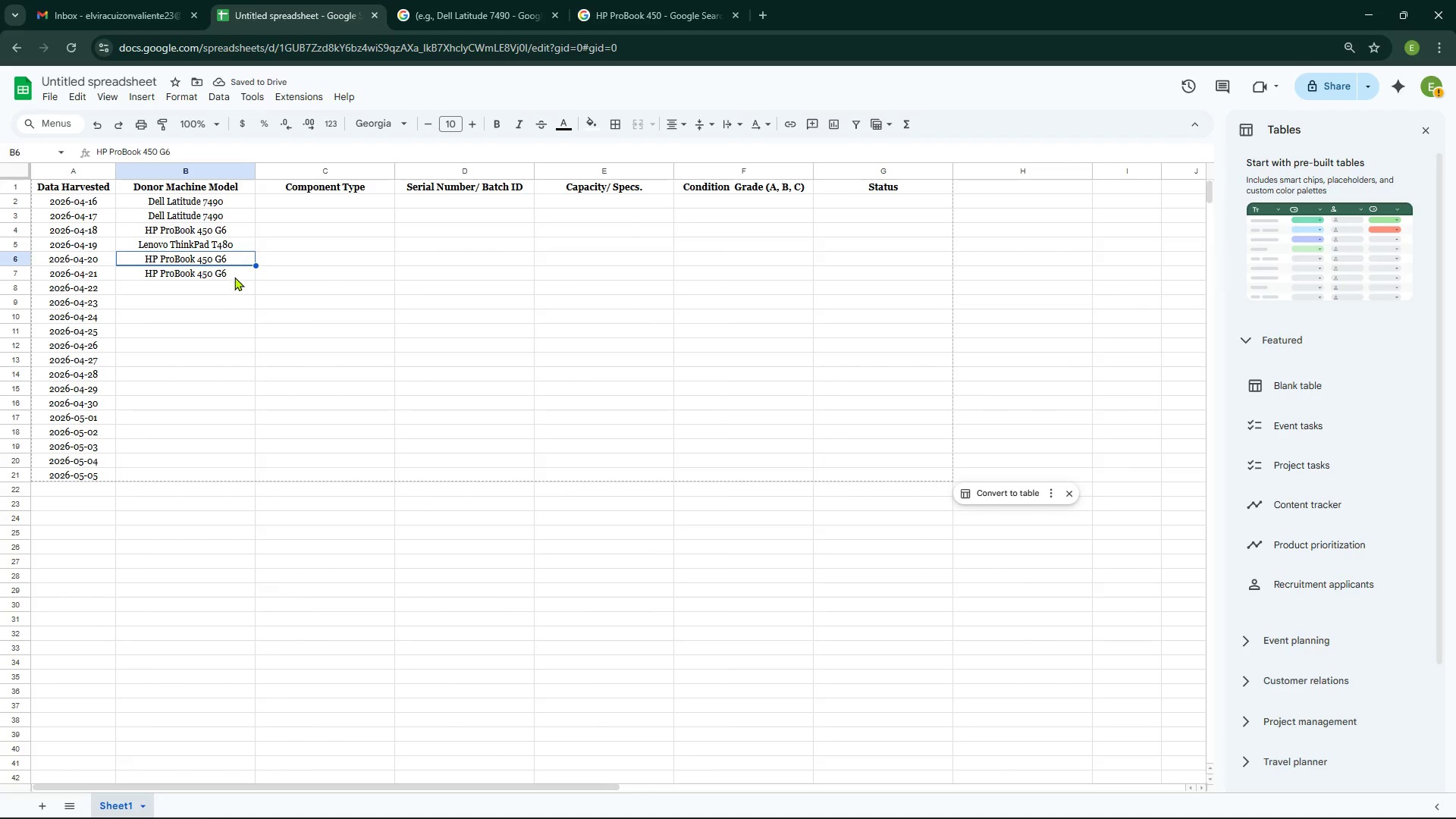 
left_click_drag(start_coordinate=[234, 277], to_coordinate=[227, 259])
 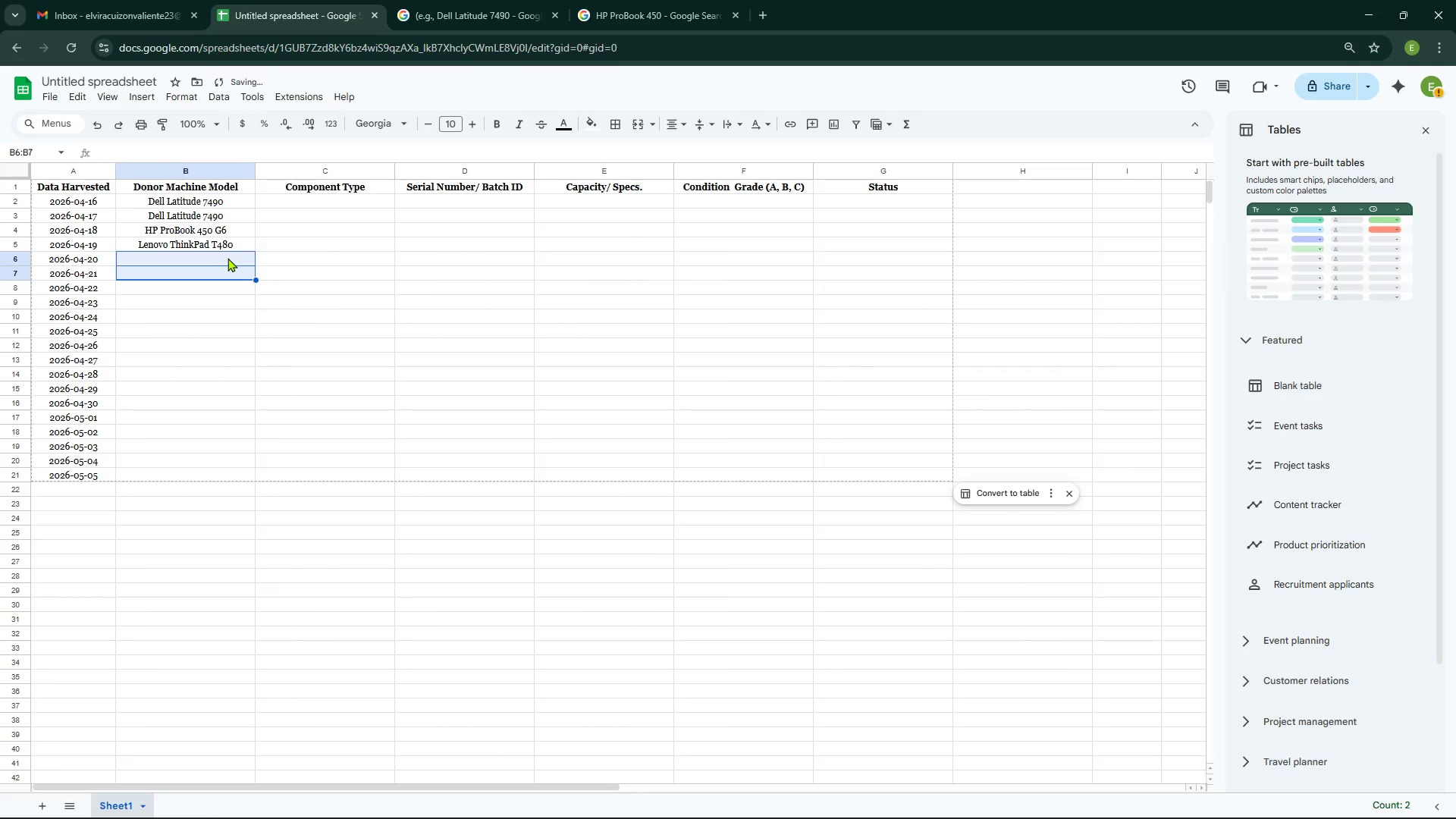 
key(Backspace)
 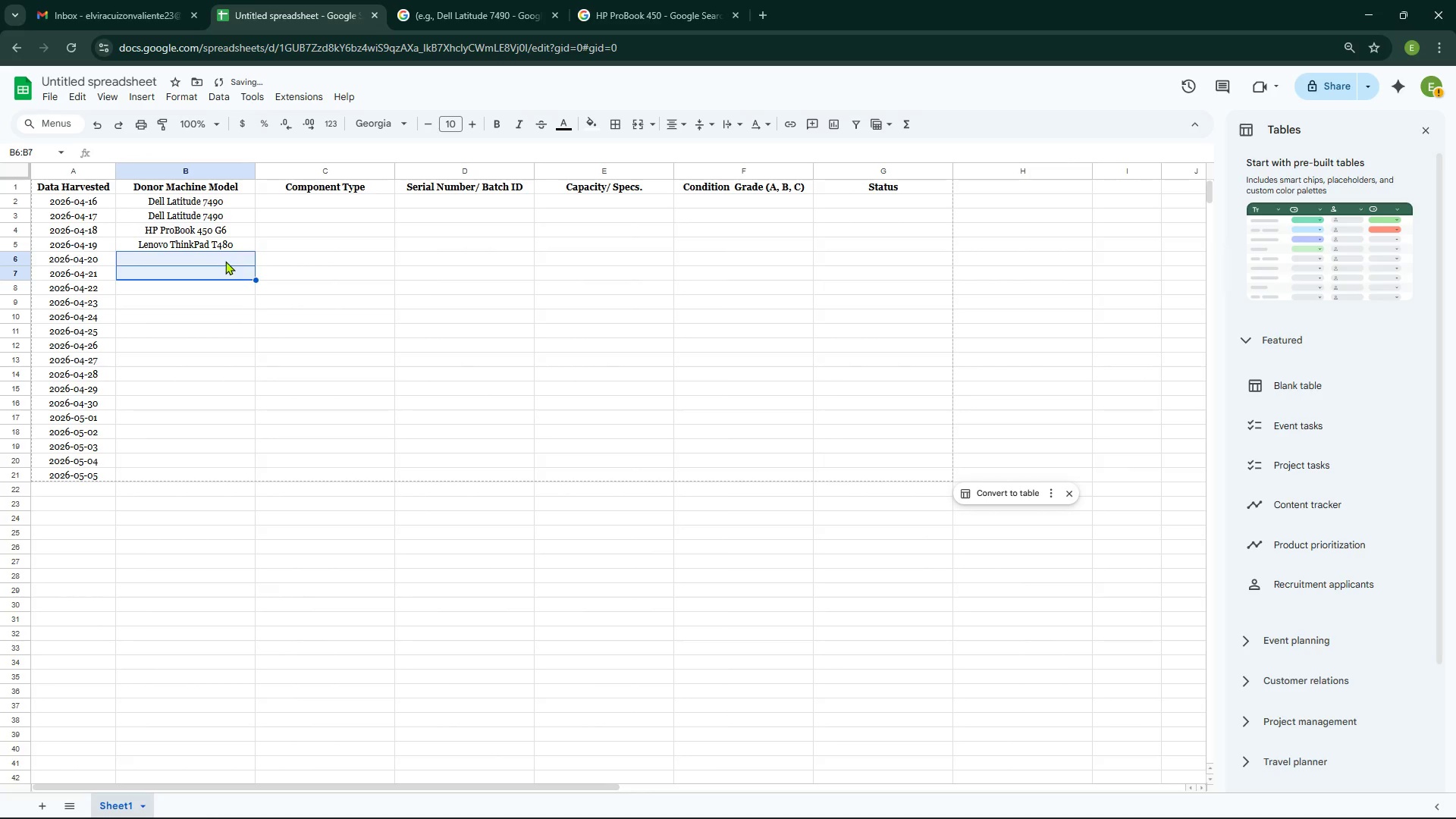 
left_click([231, 309])
 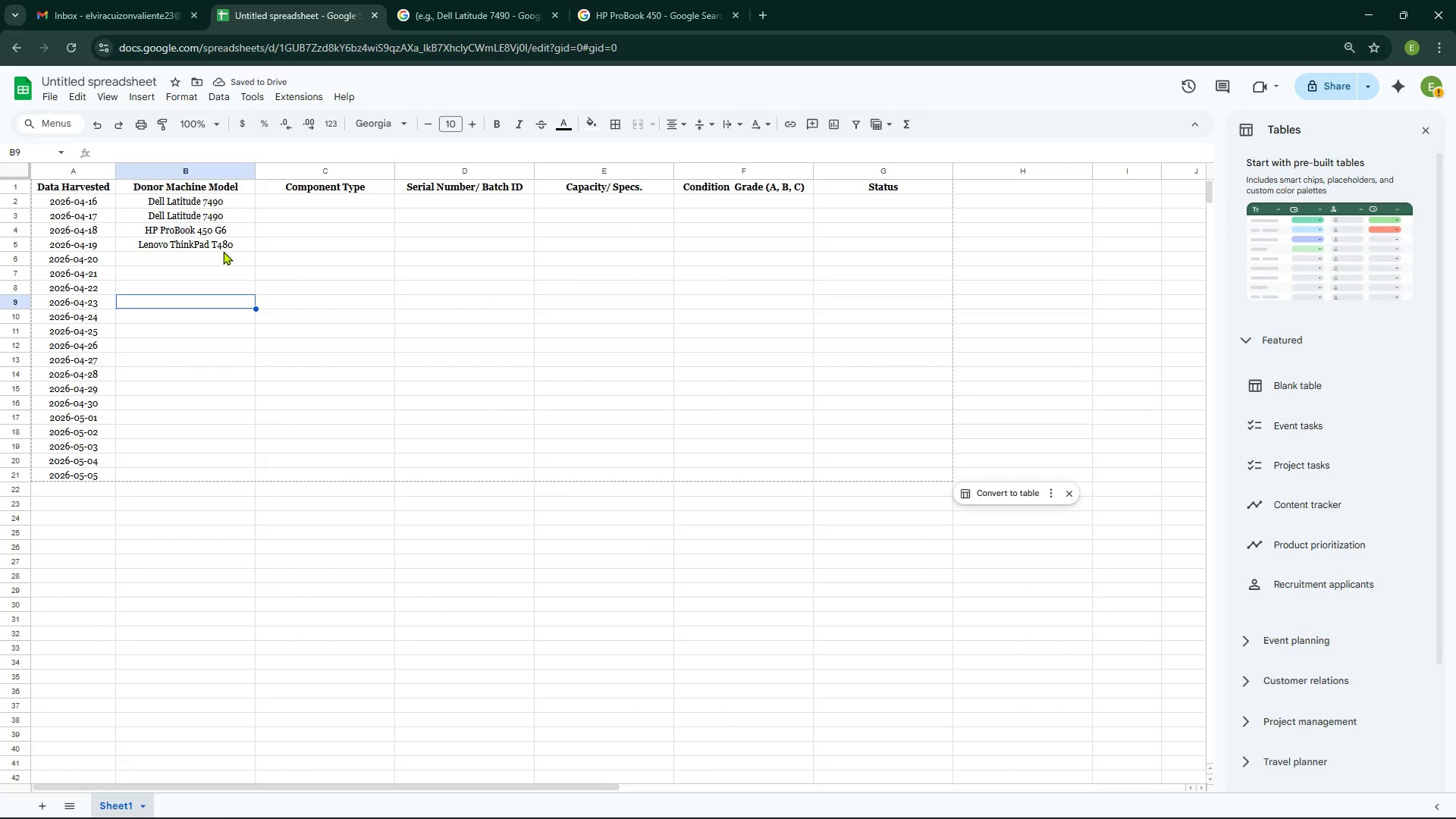 
left_click([218, 259])
 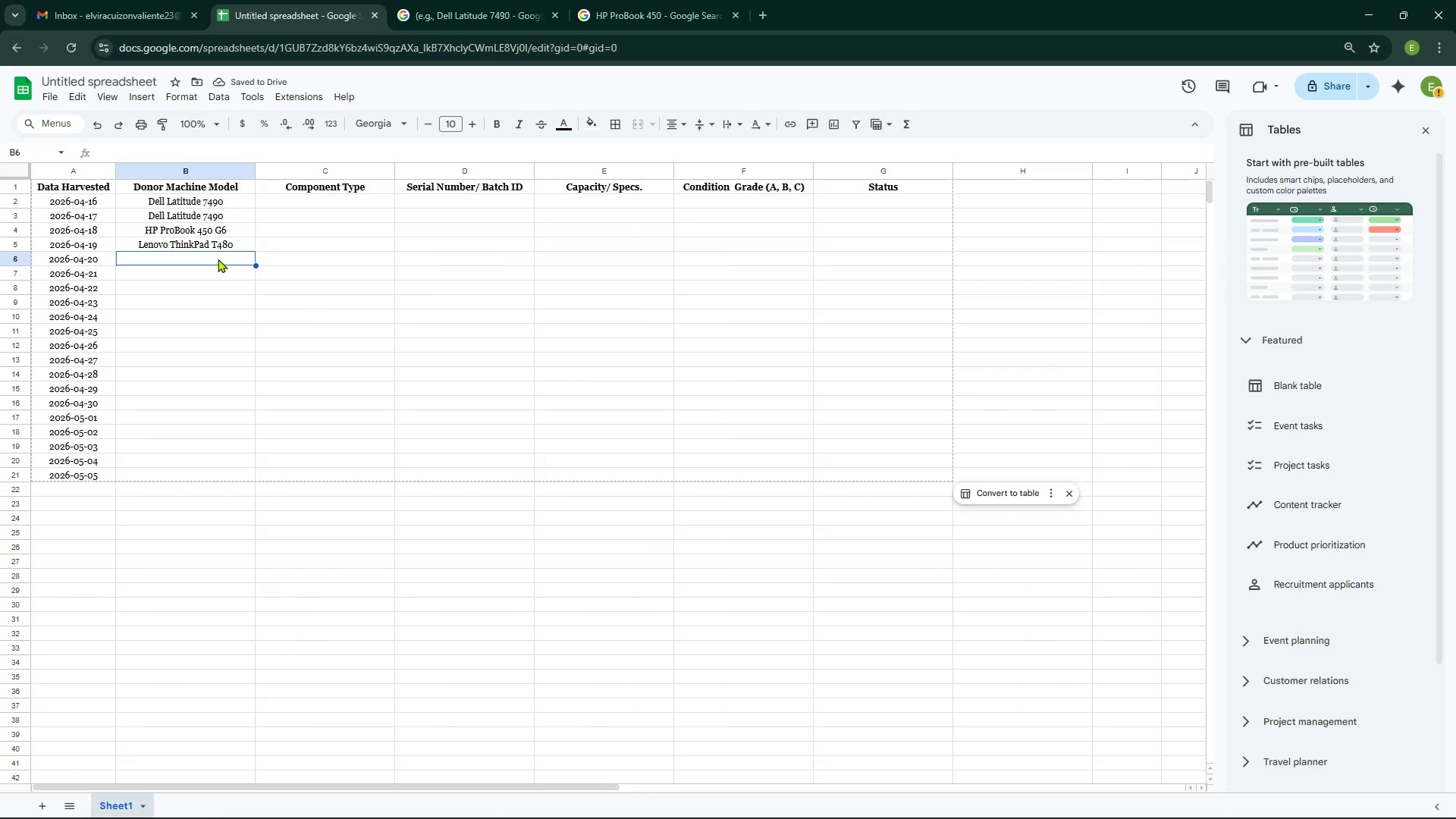 
type(dell )
key(Backspace)
key(Backspace)
key(Backspace)
key(Backspace)
key(Backspace)
key(Backspace)
type(Dell ALtitude 5400)
 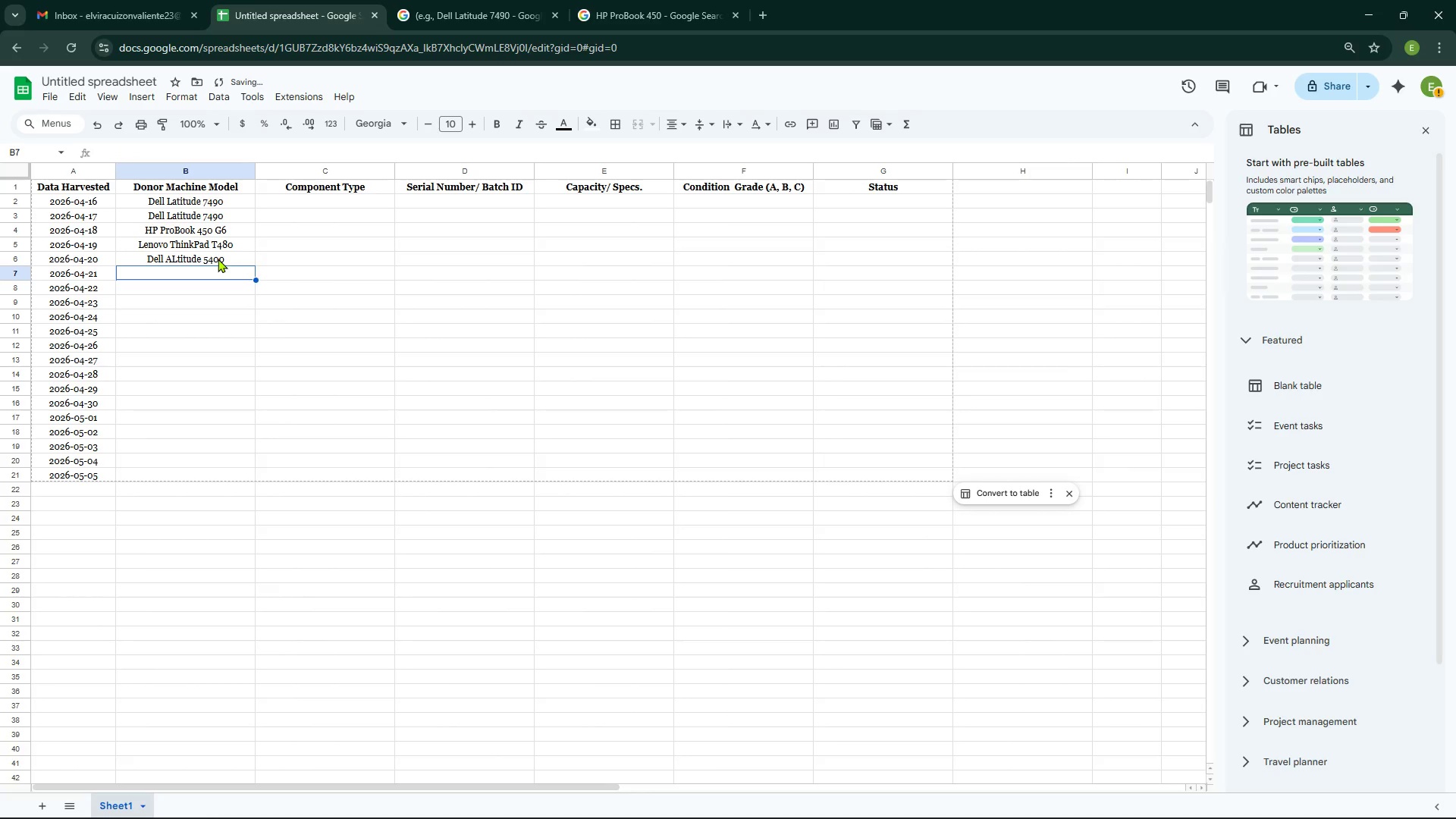 
 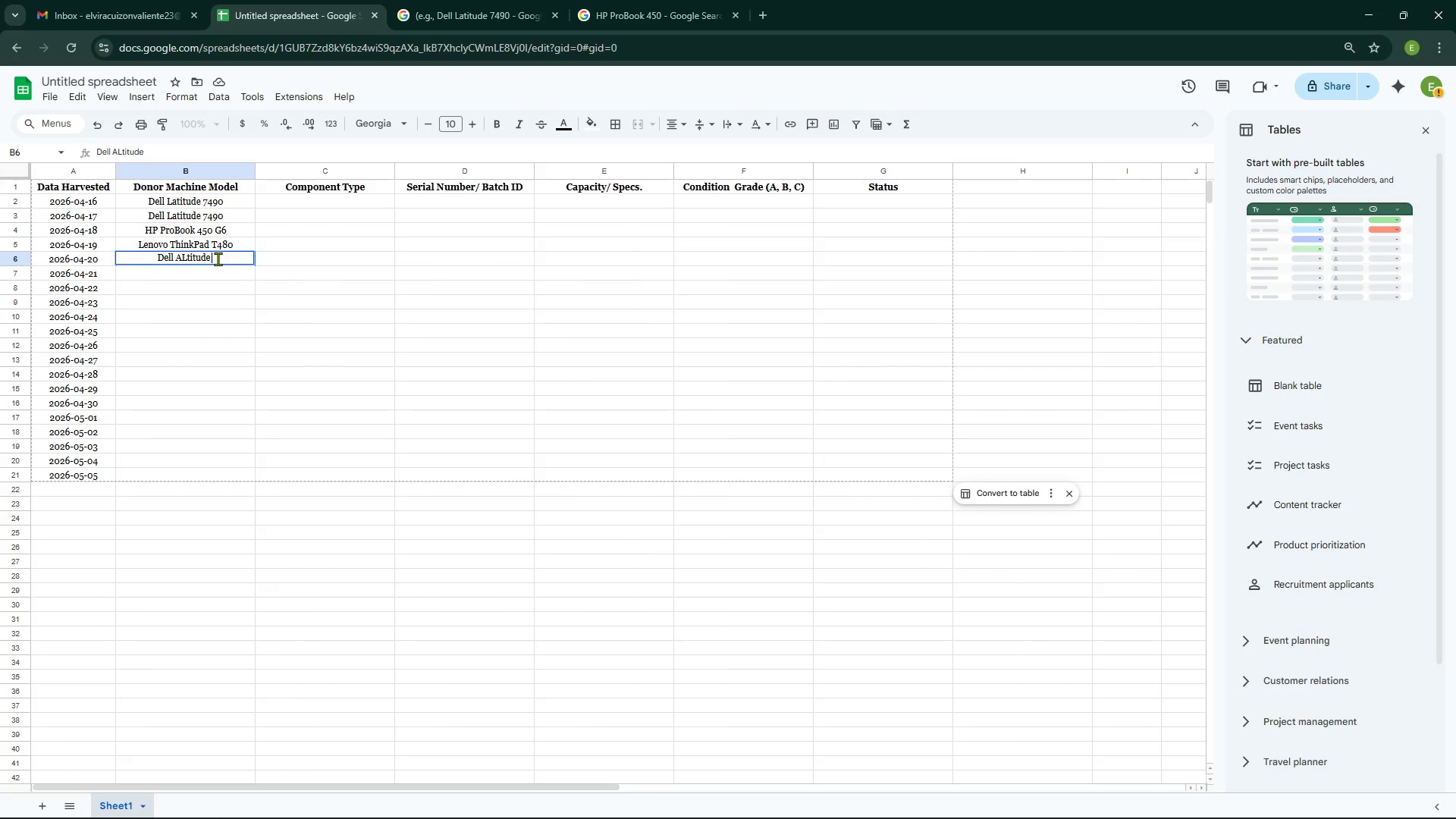 
key(Enter)
 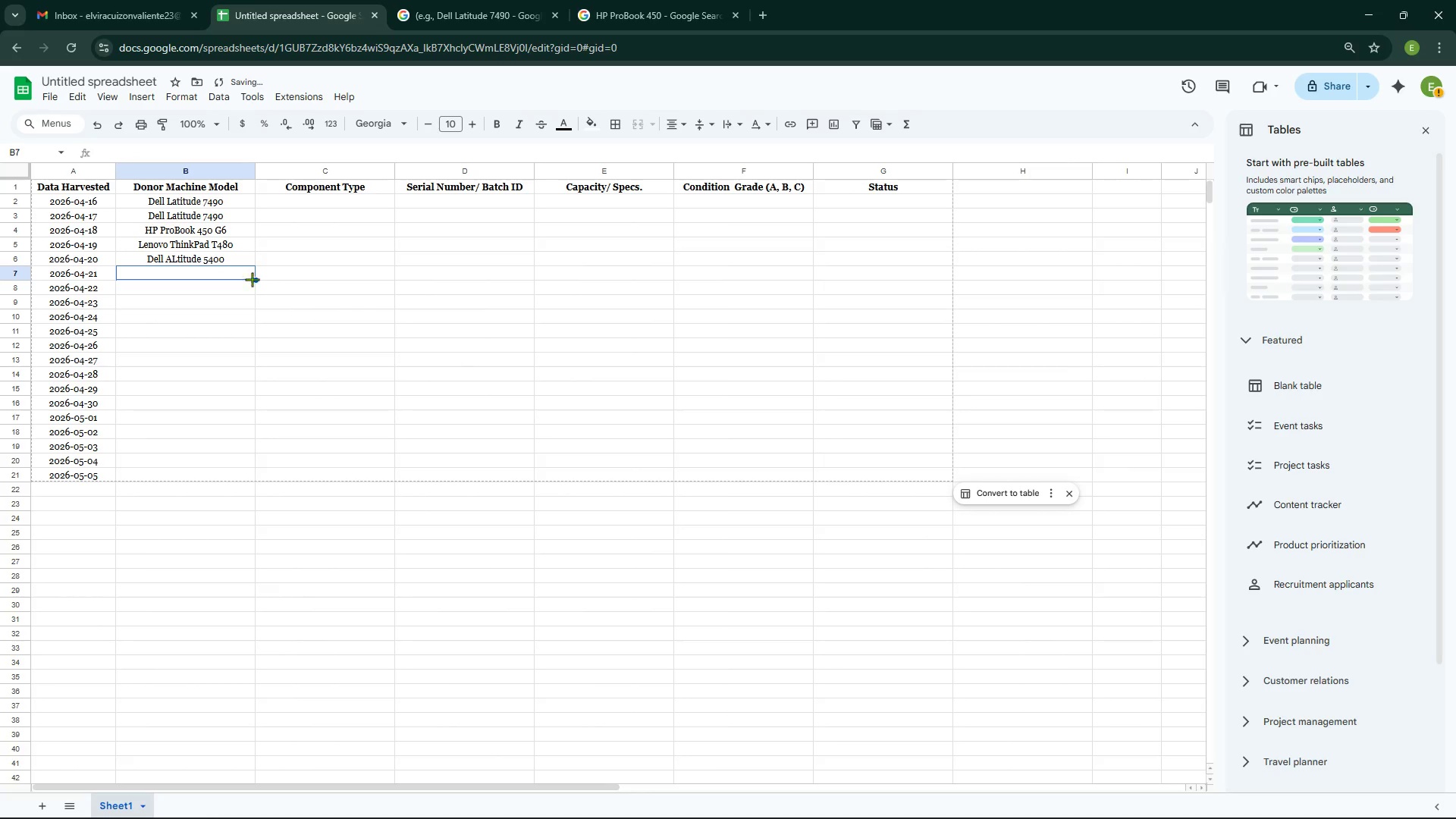 
left_click([221, 258])
 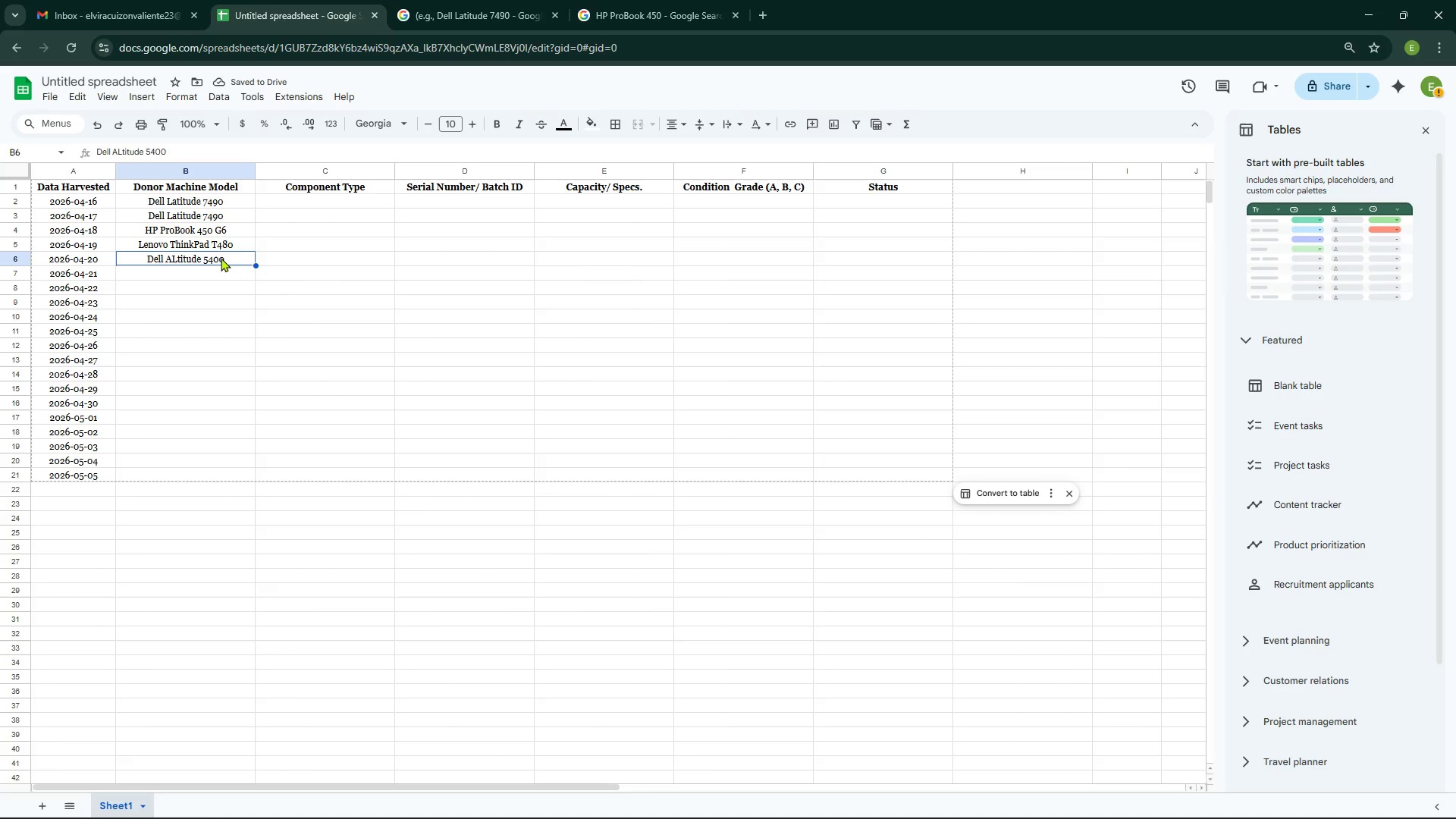 
key(Control+C)
 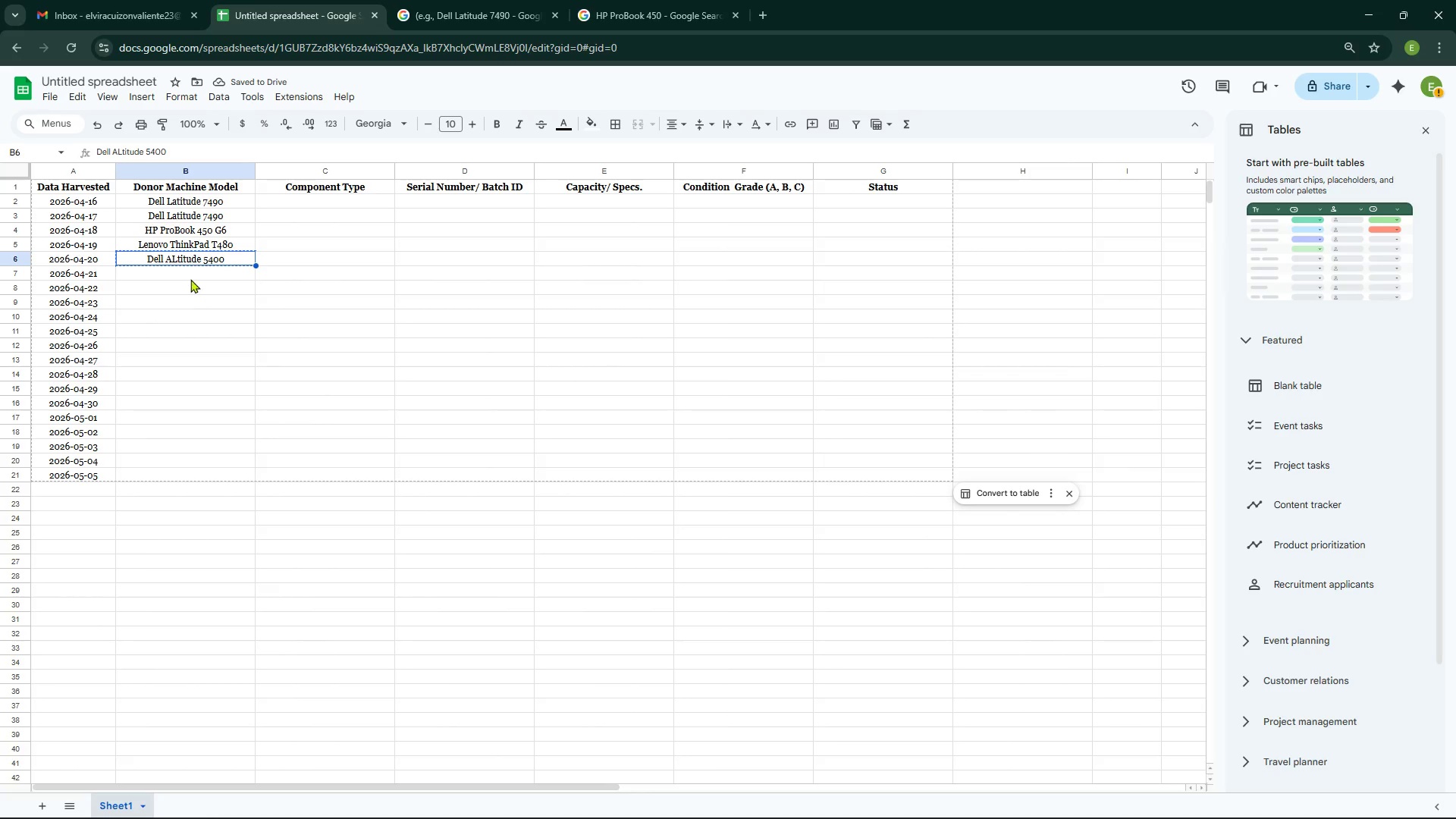 
left_click([191, 276])
 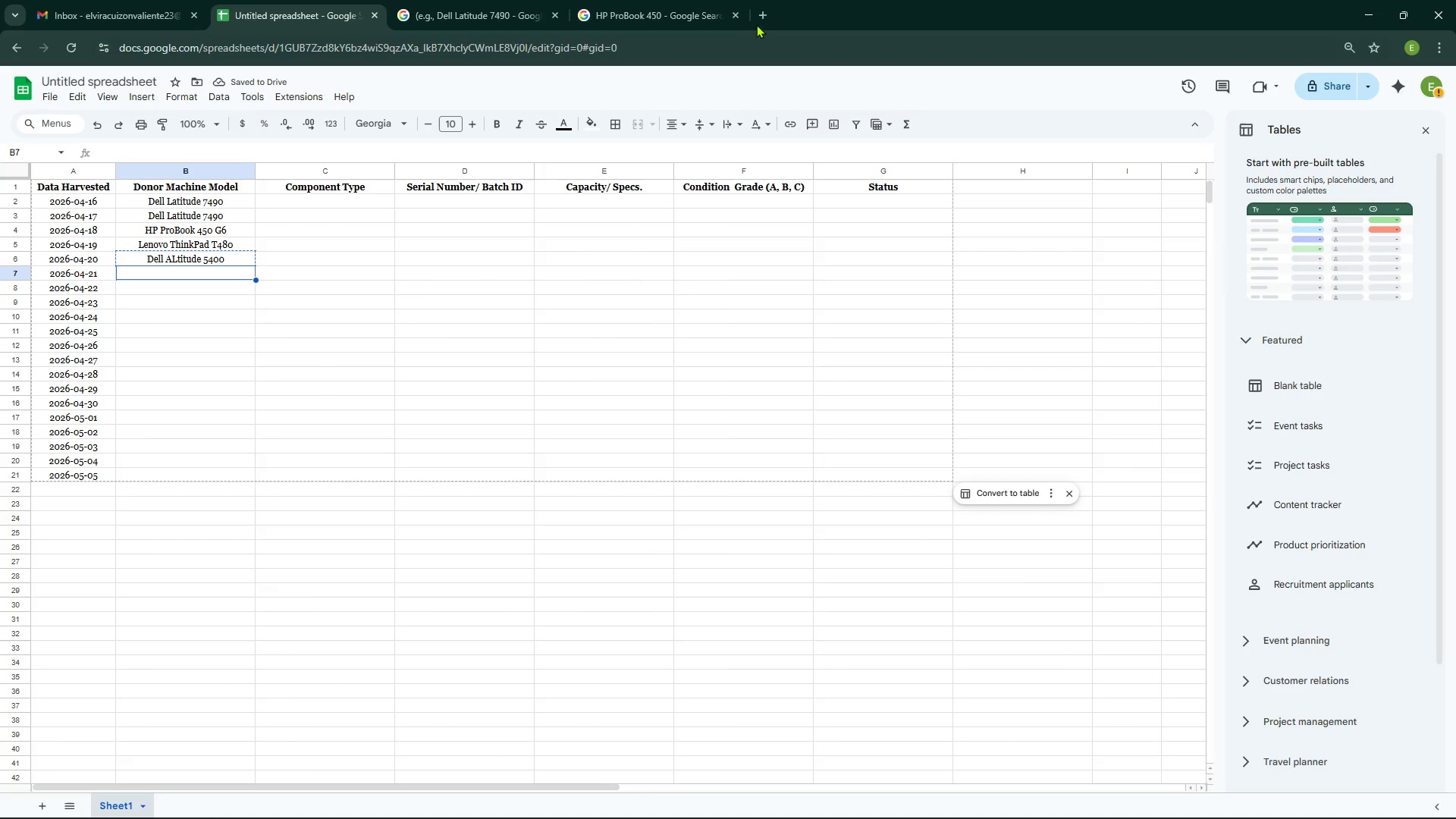 
left_click([763, 15])
 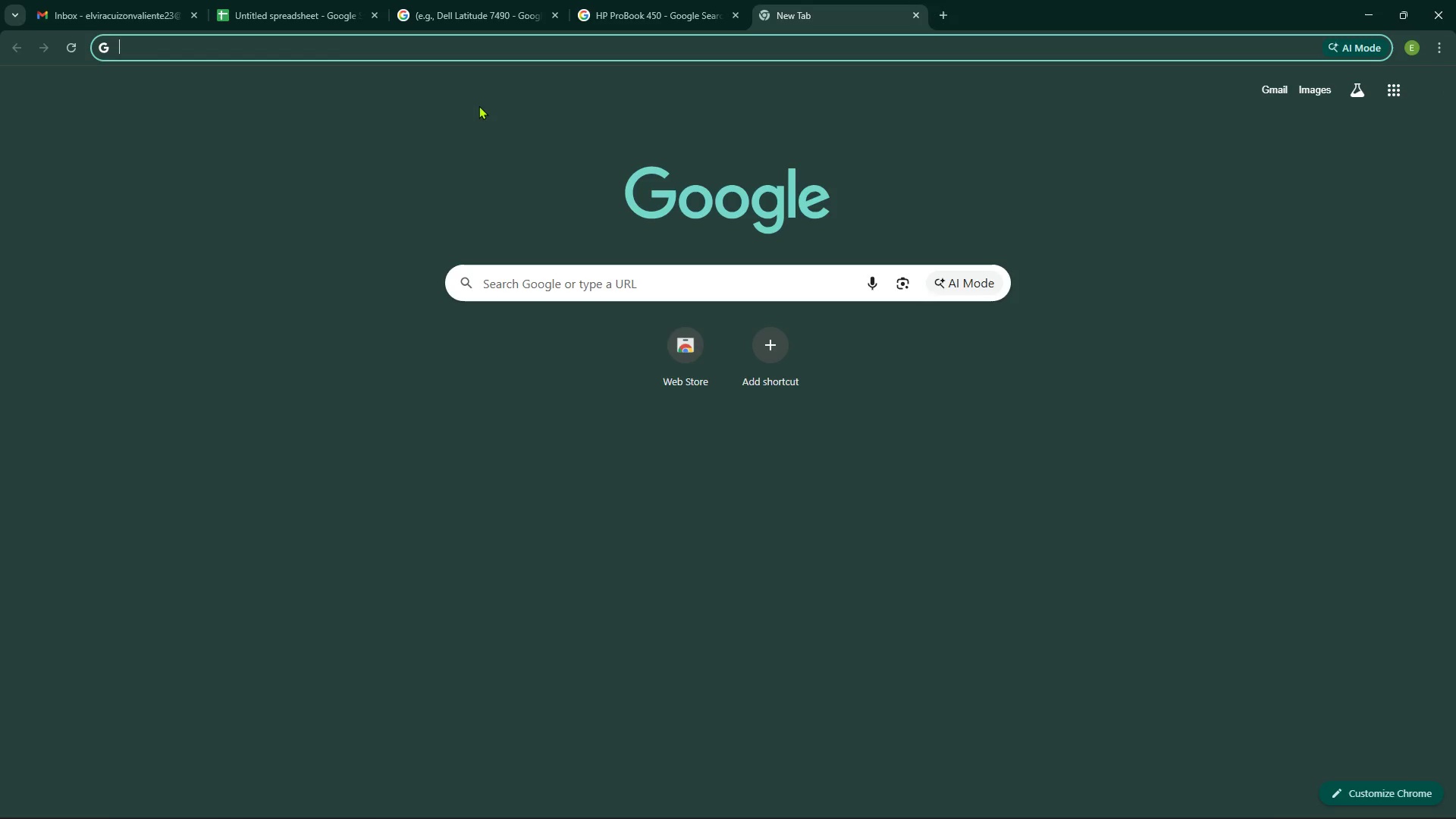 
key(Control+V)
 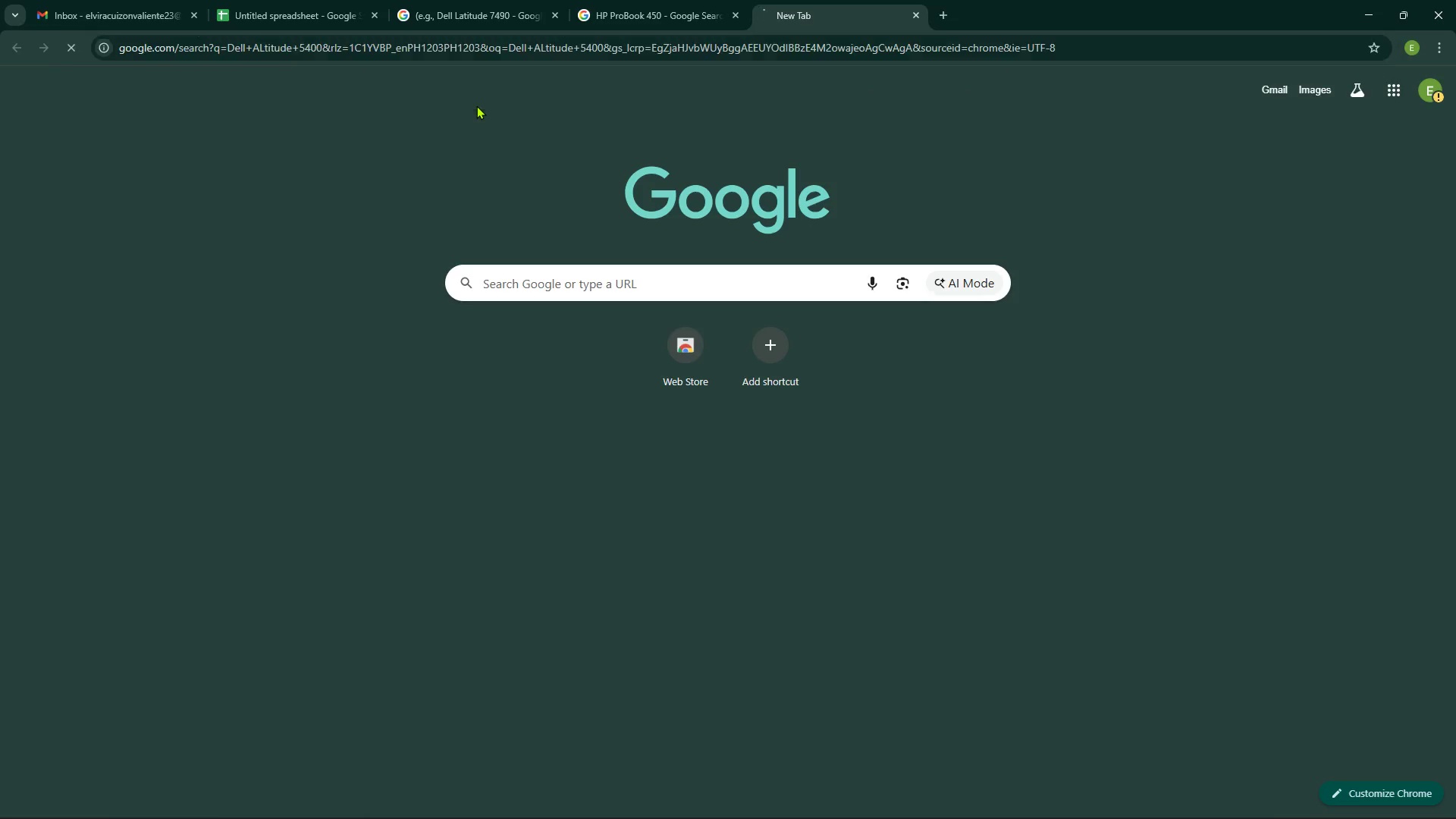 
key(Enter)
 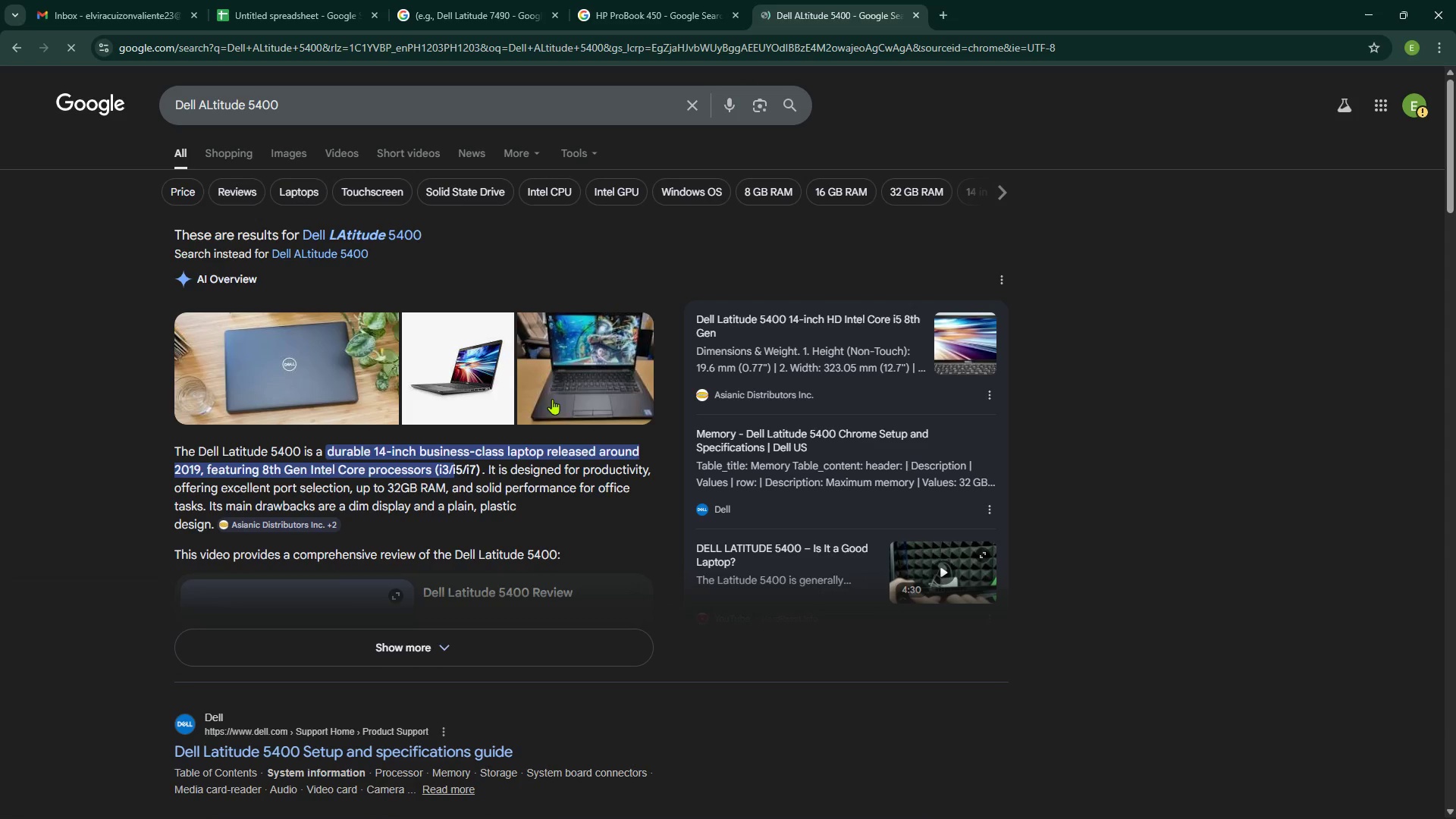 
scroll: coordinate [572, 375], scroll_direction: down, amount: 1.0
 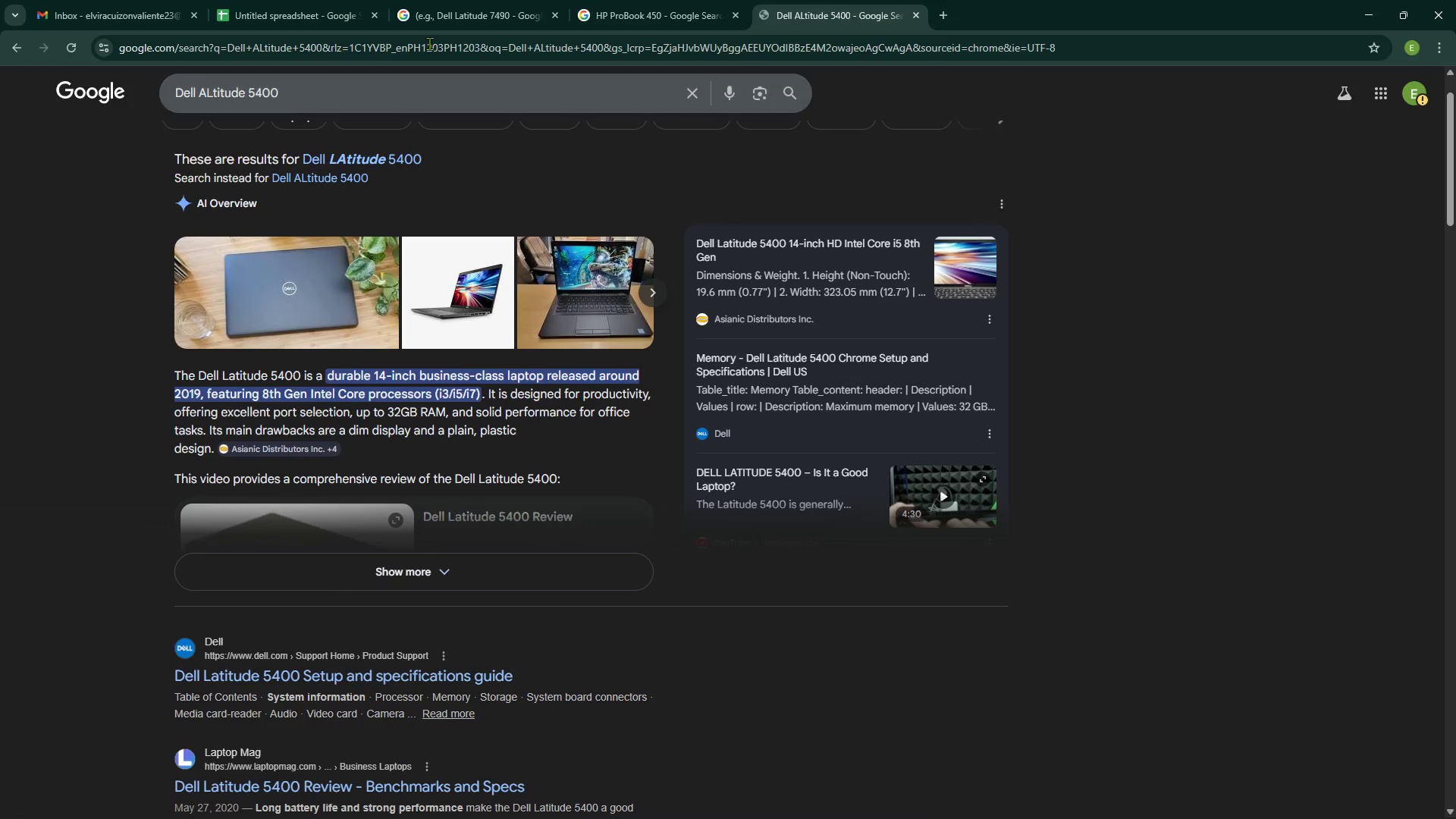 
left_click([344, 0])
 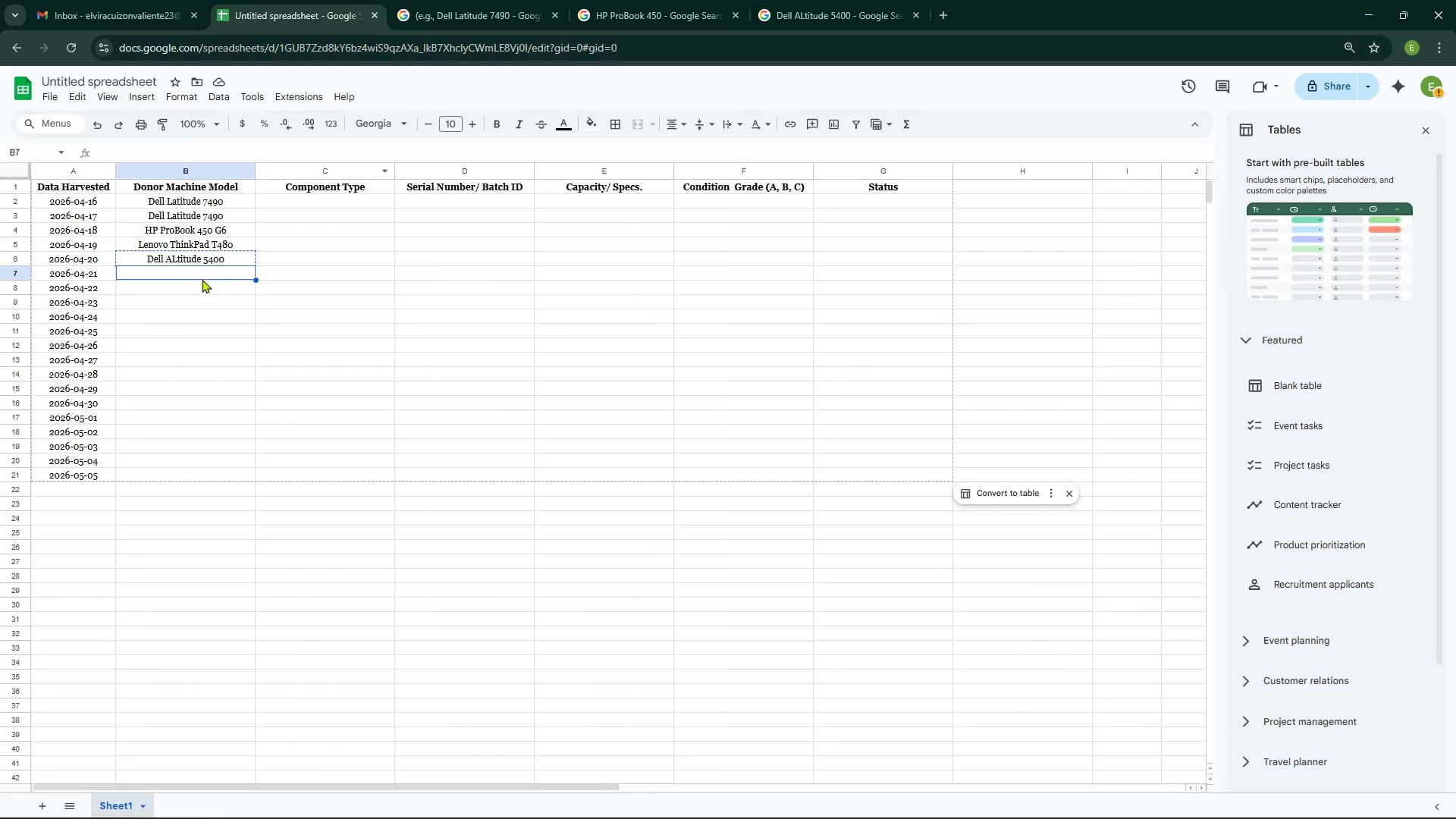 
left_click([206, 249])
 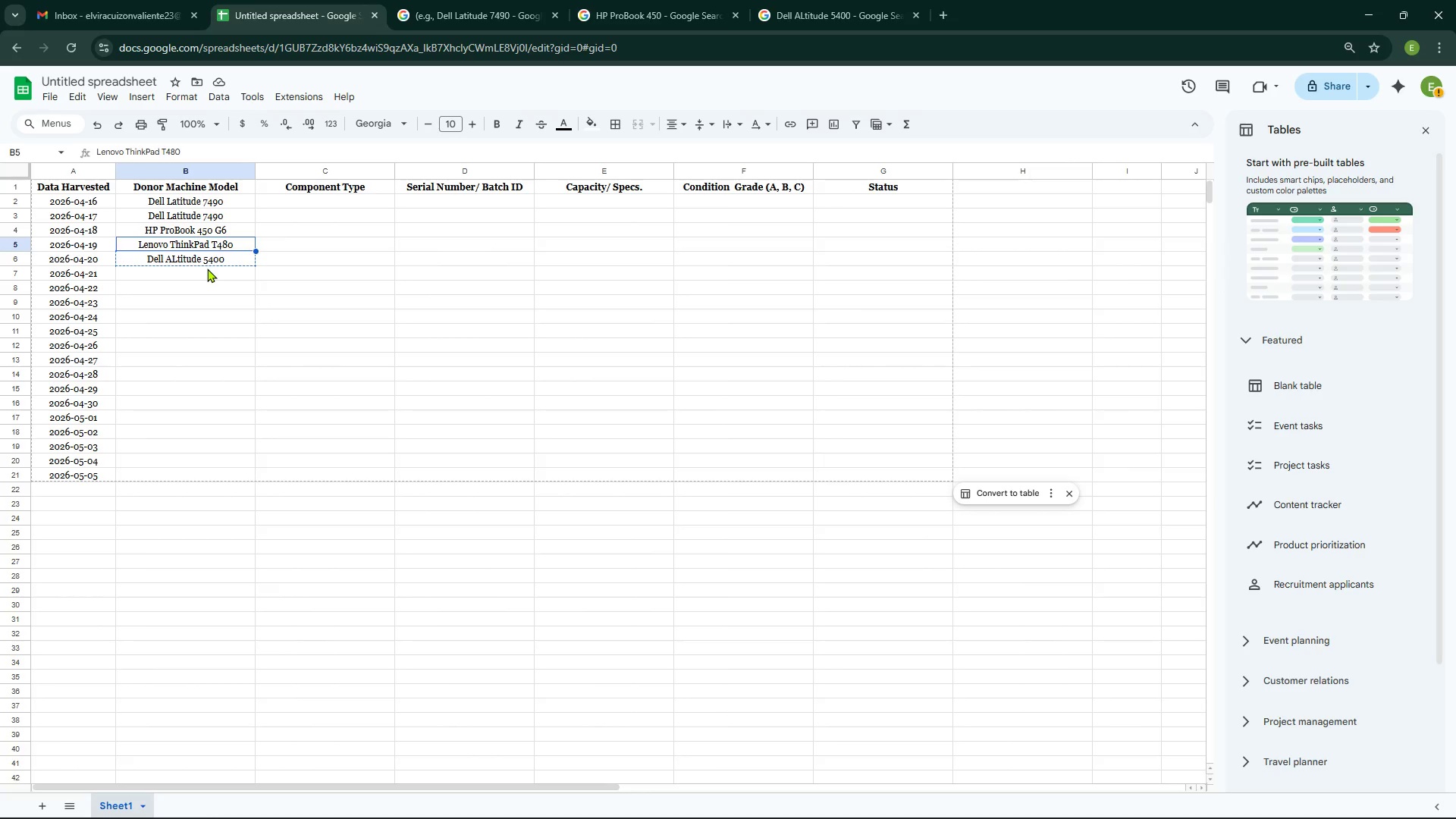 
left_click([207, 268])
 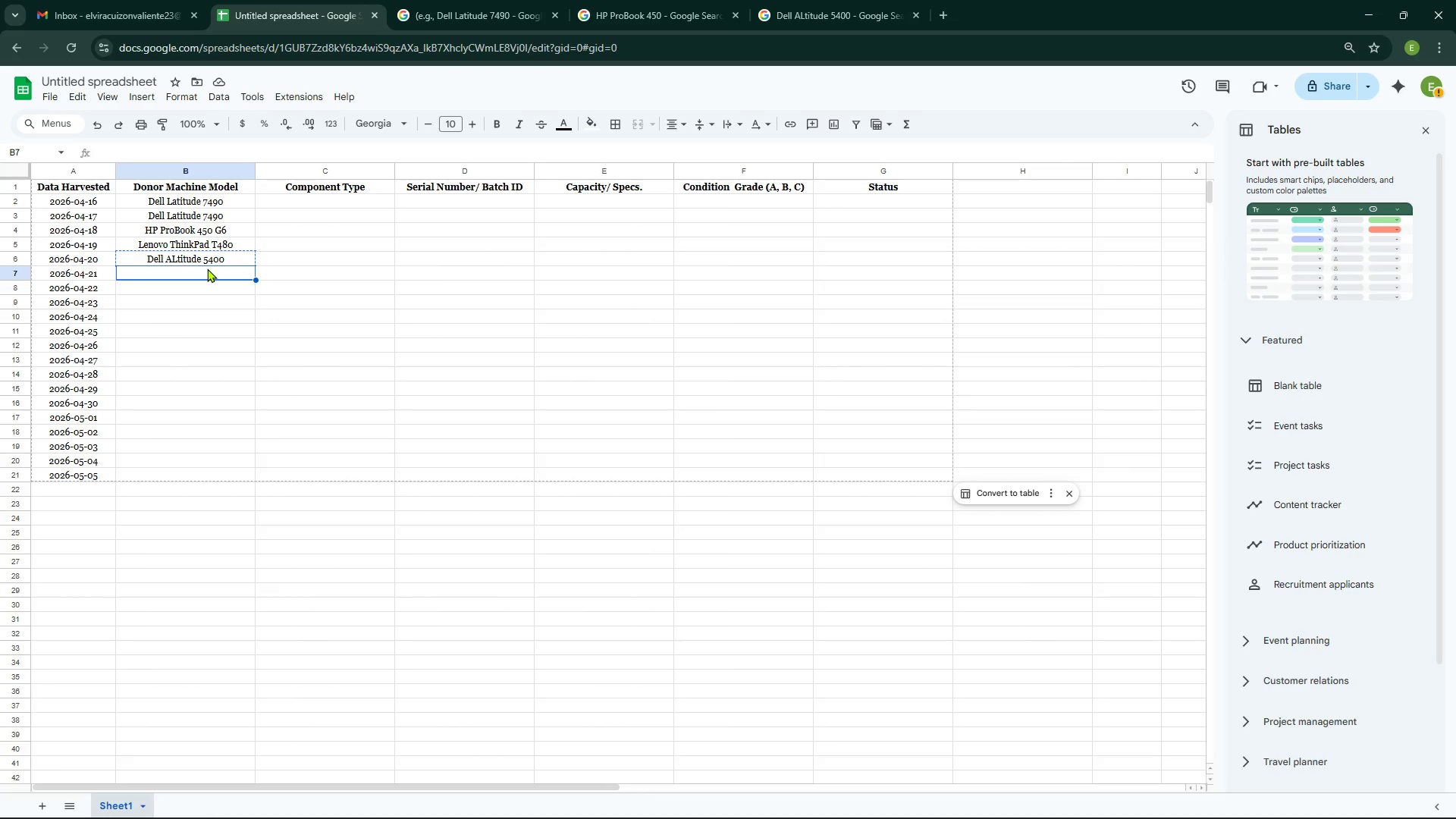 
key(Control+V)
 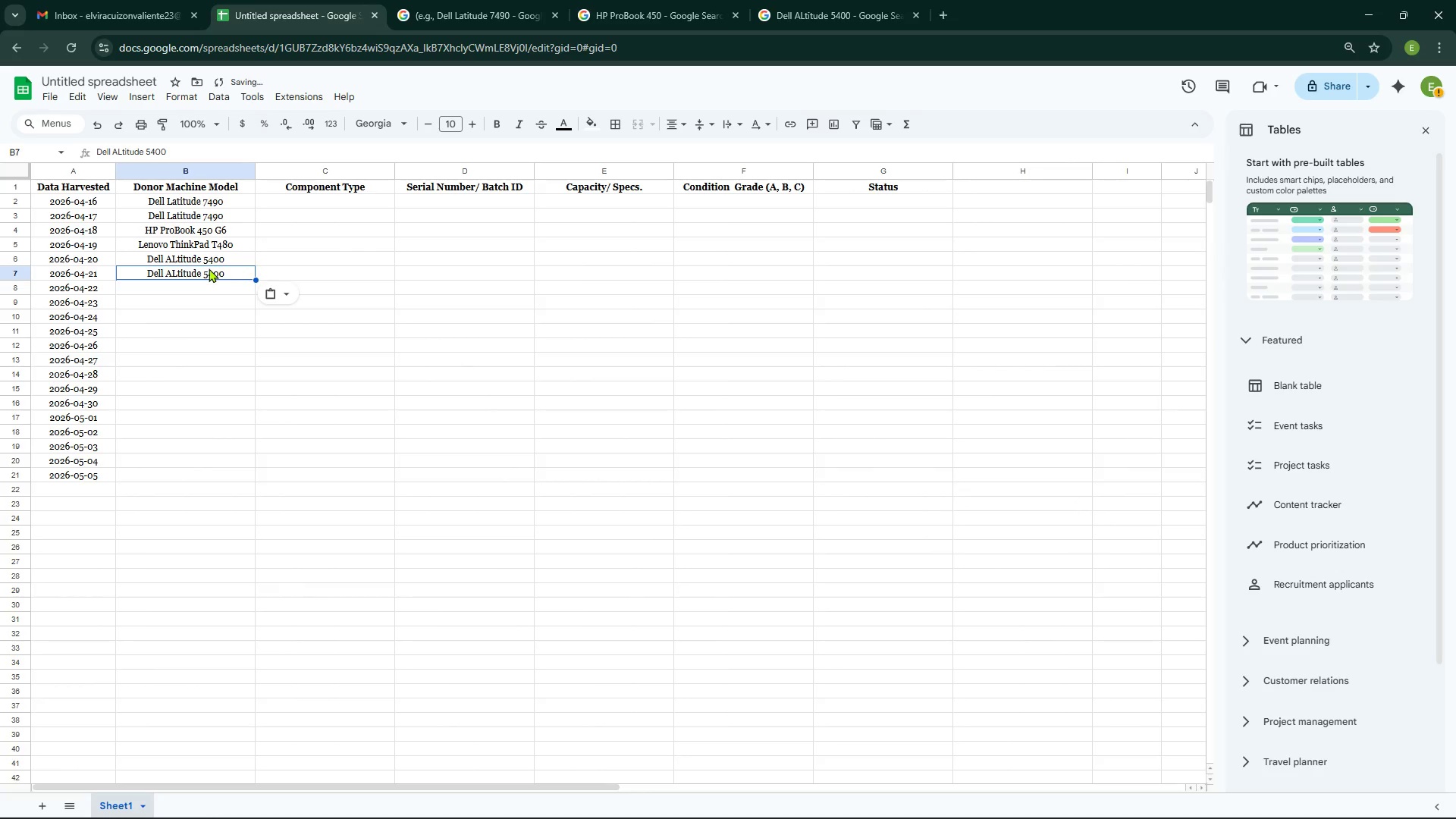 
key(Control+Z)
 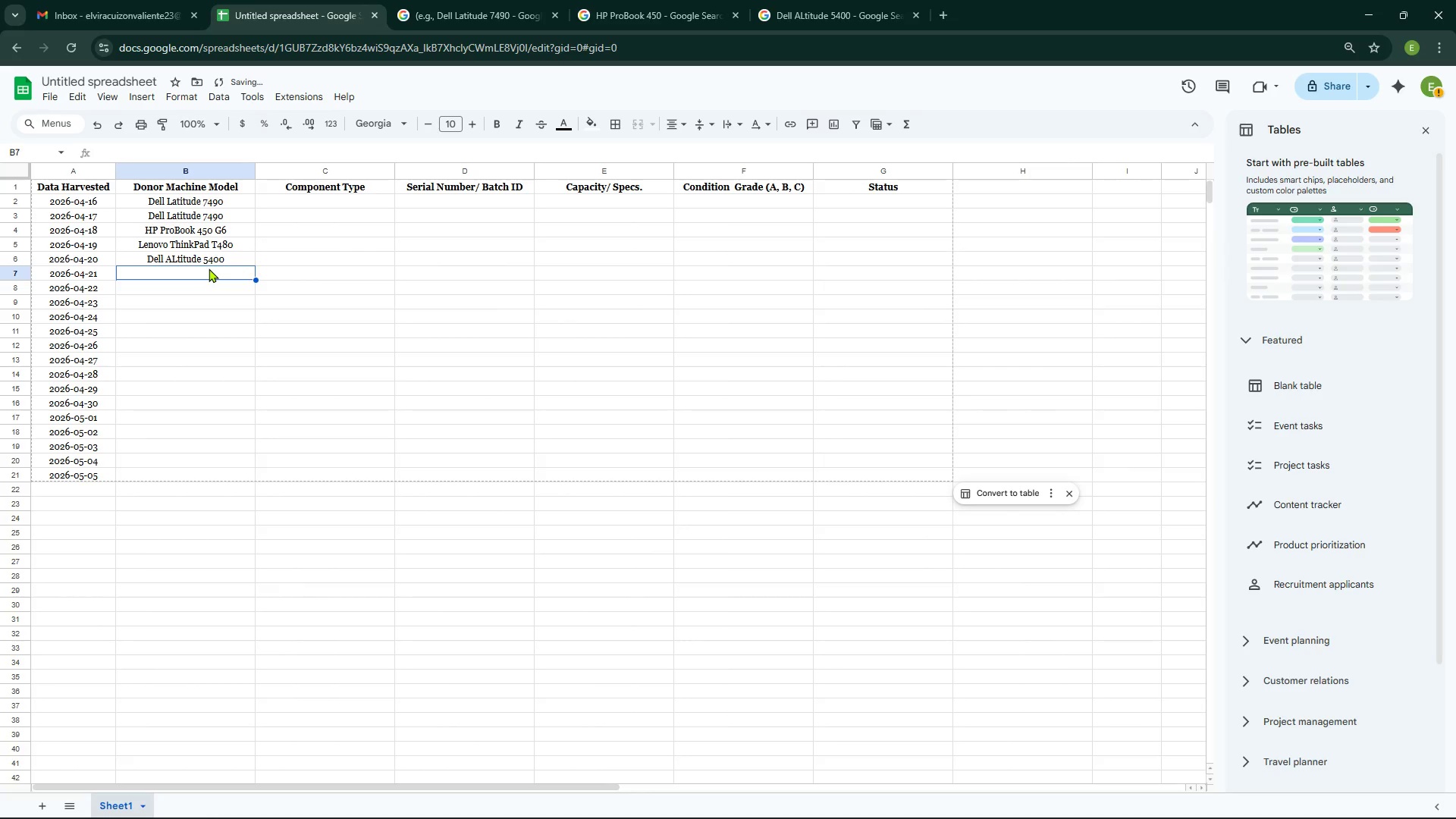 
left_click([209, 268])
 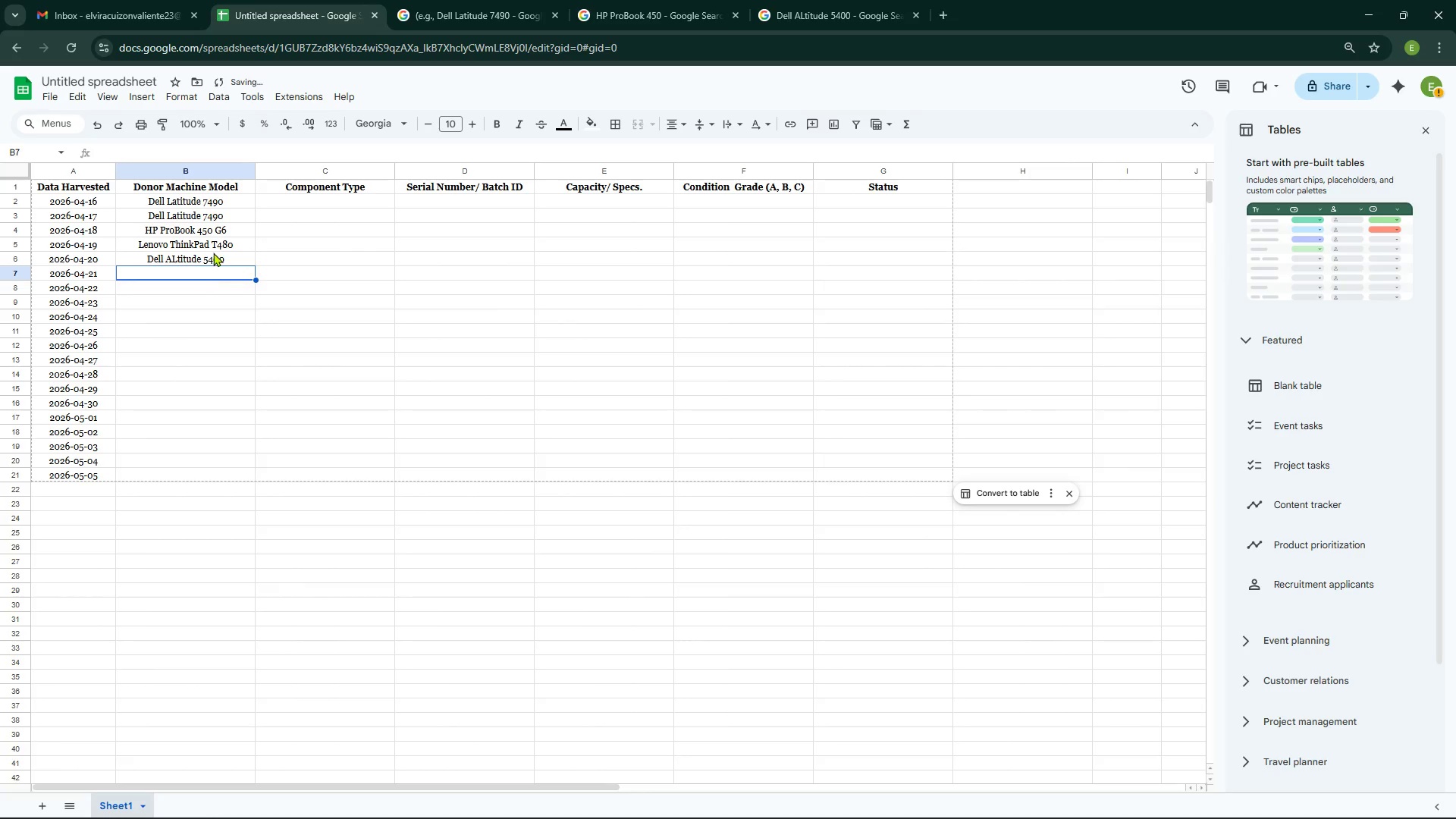 
double_click([213, 251])
 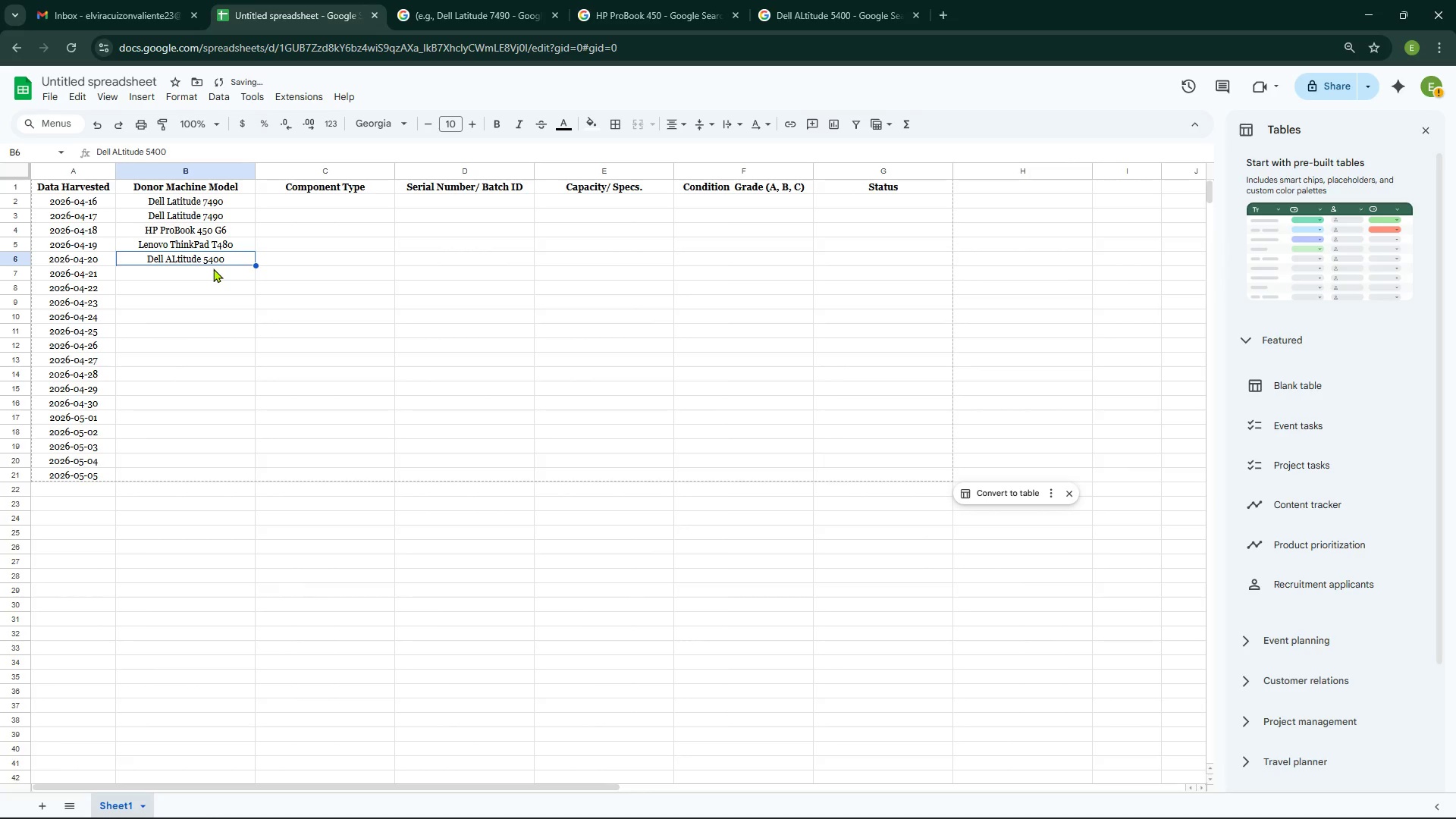 
double_click([212, 275])
 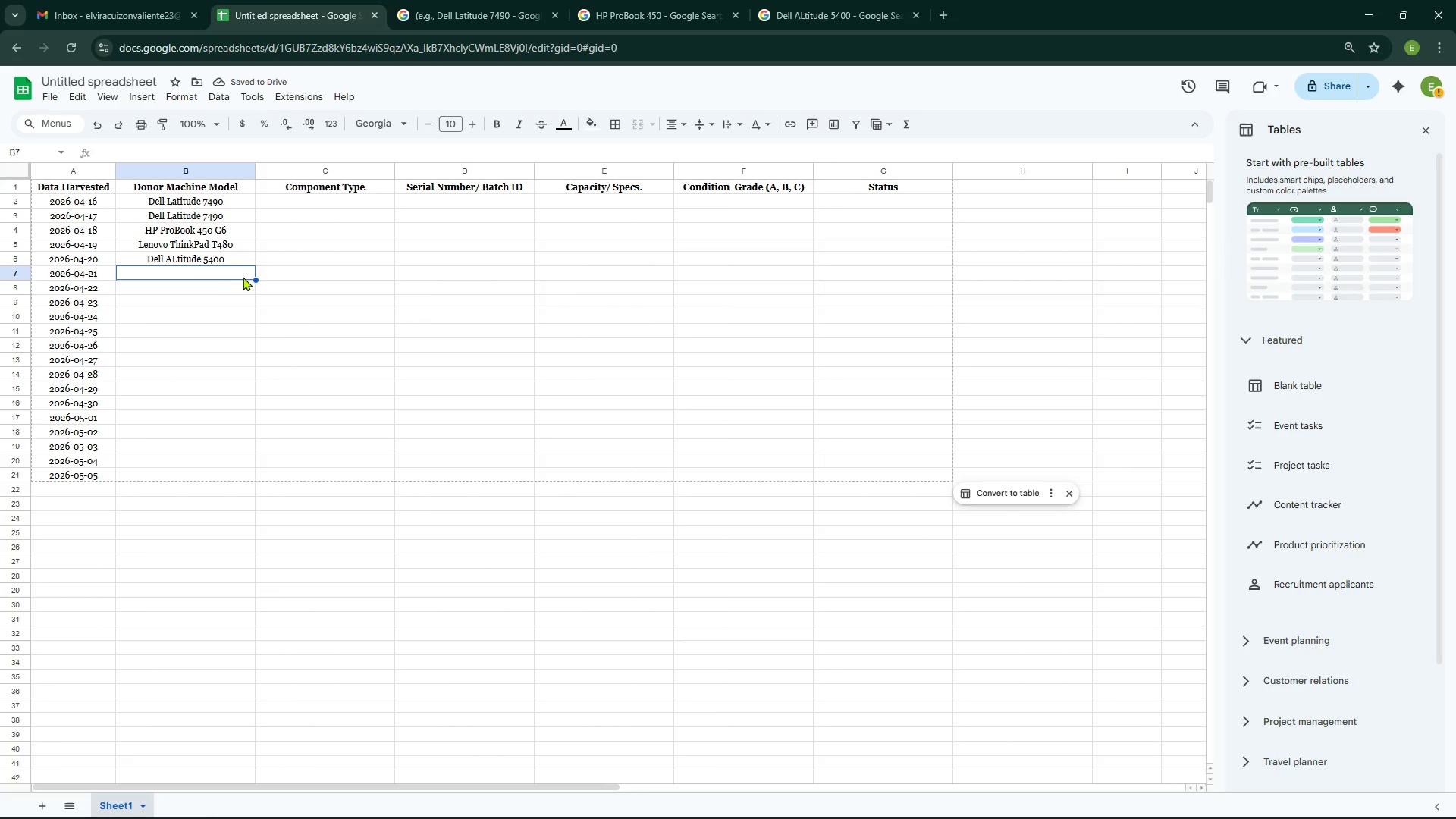 
type(HP)
 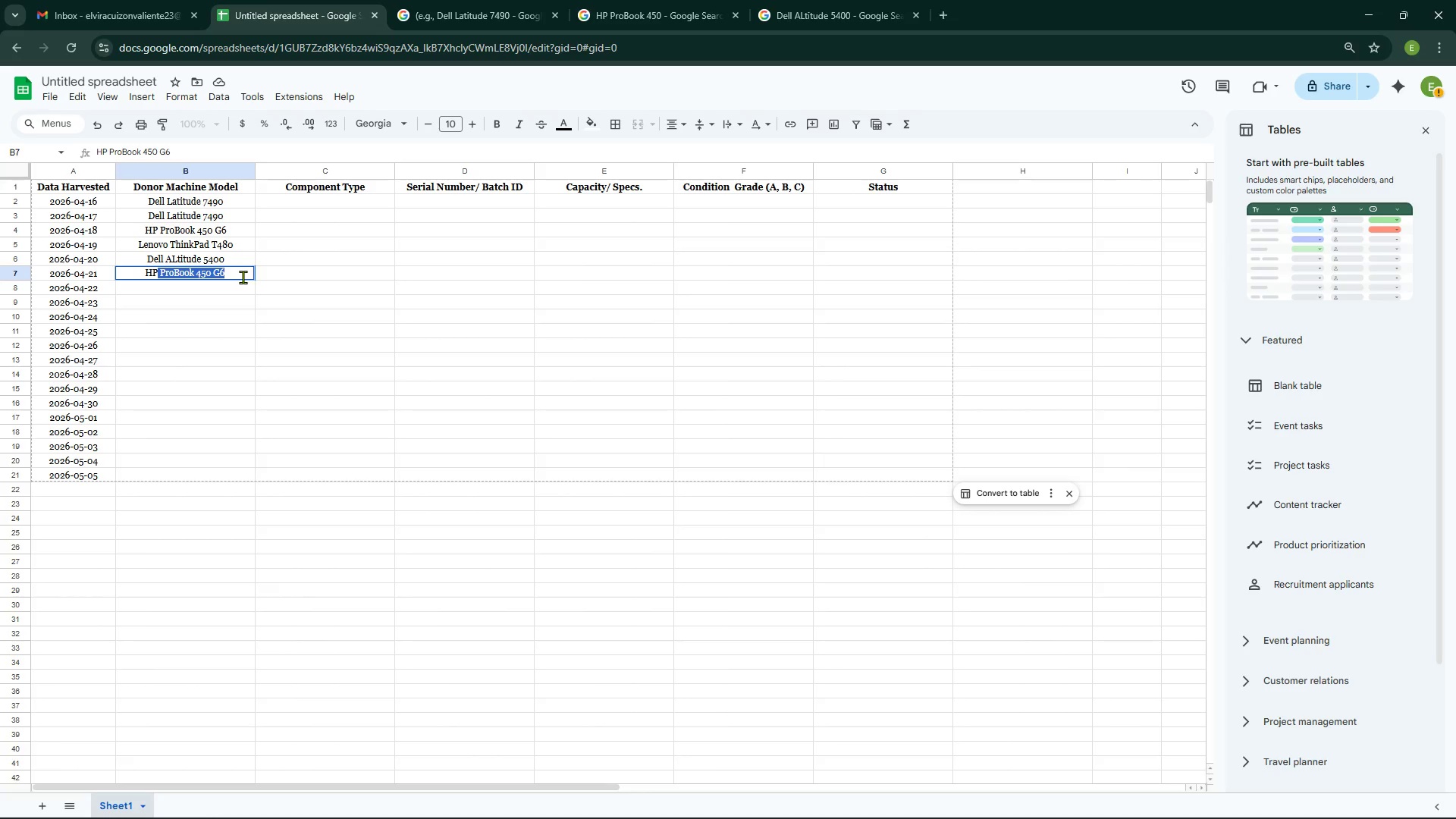 
key(Enter)
 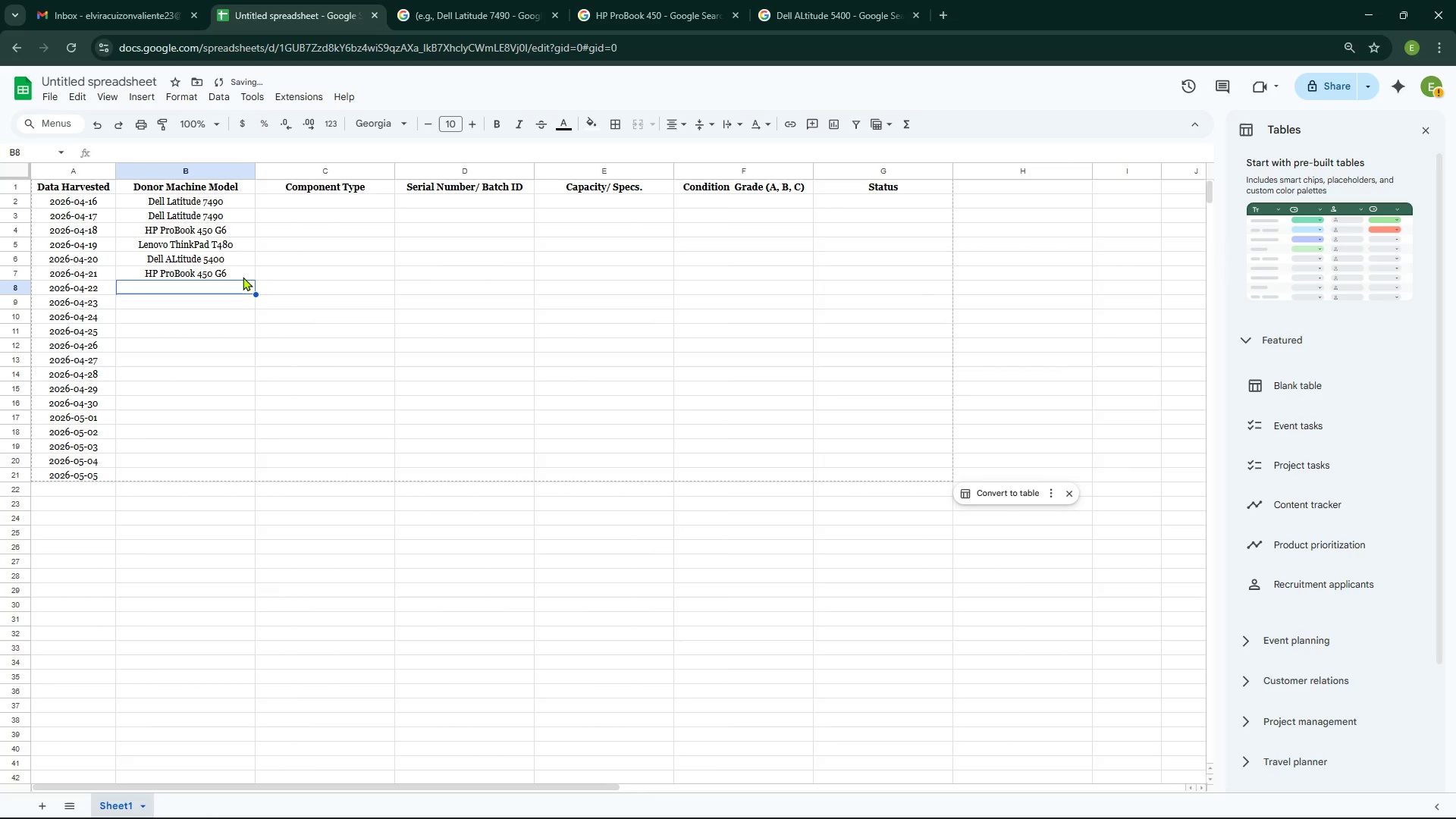 
key(Shift+H)
 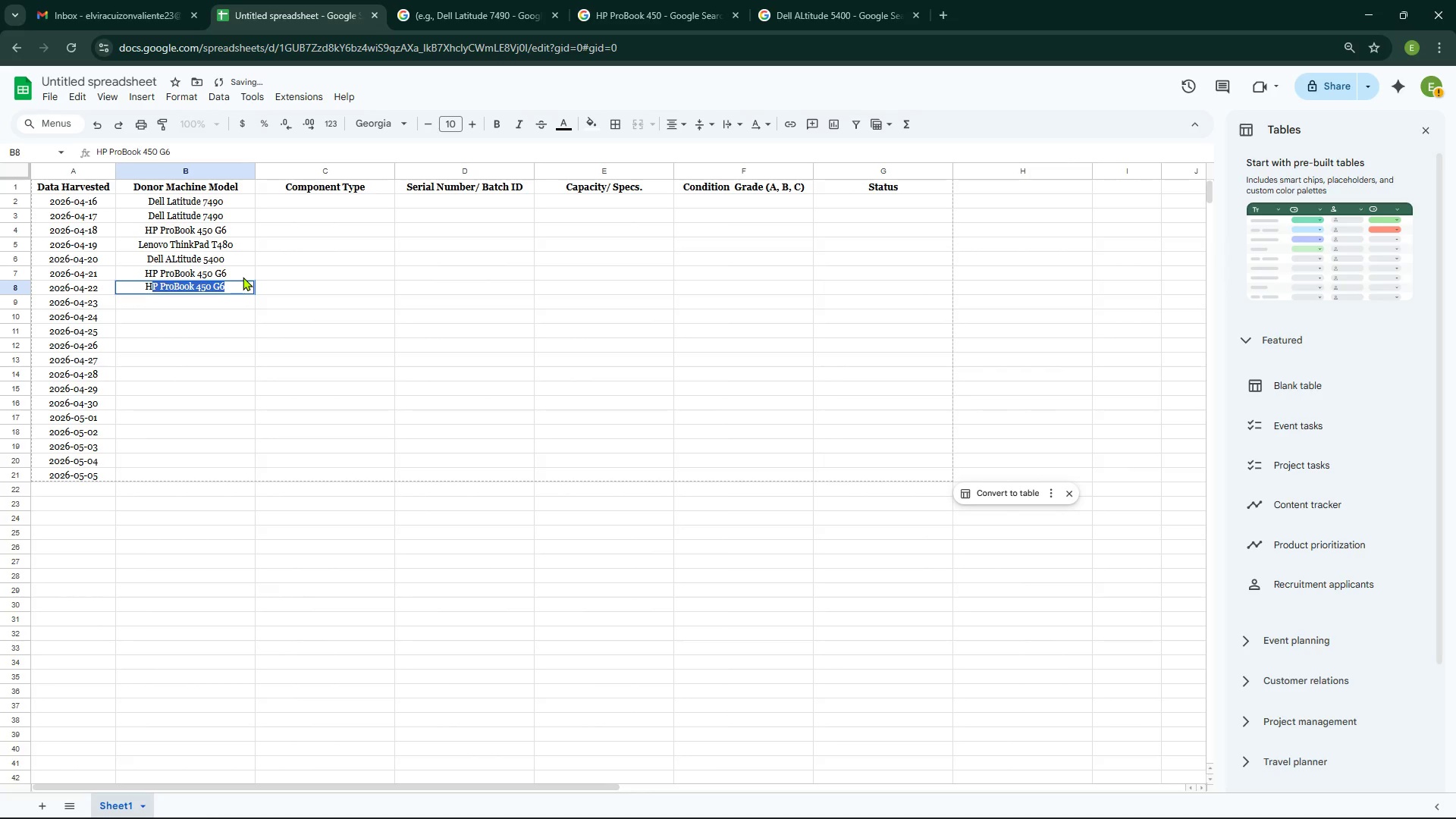 
key(Shift+ShiftRight)
 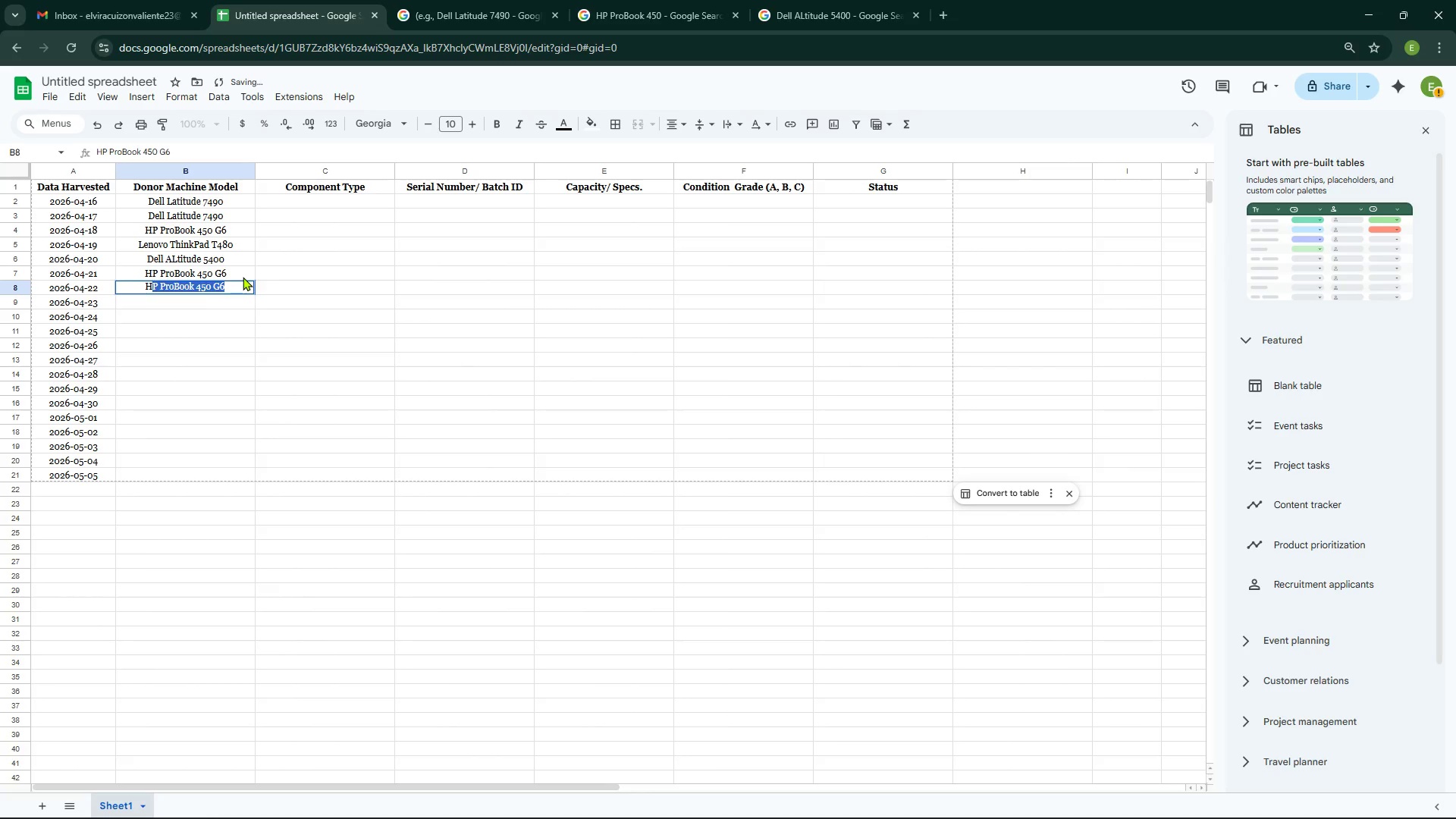 
key(Enter)
 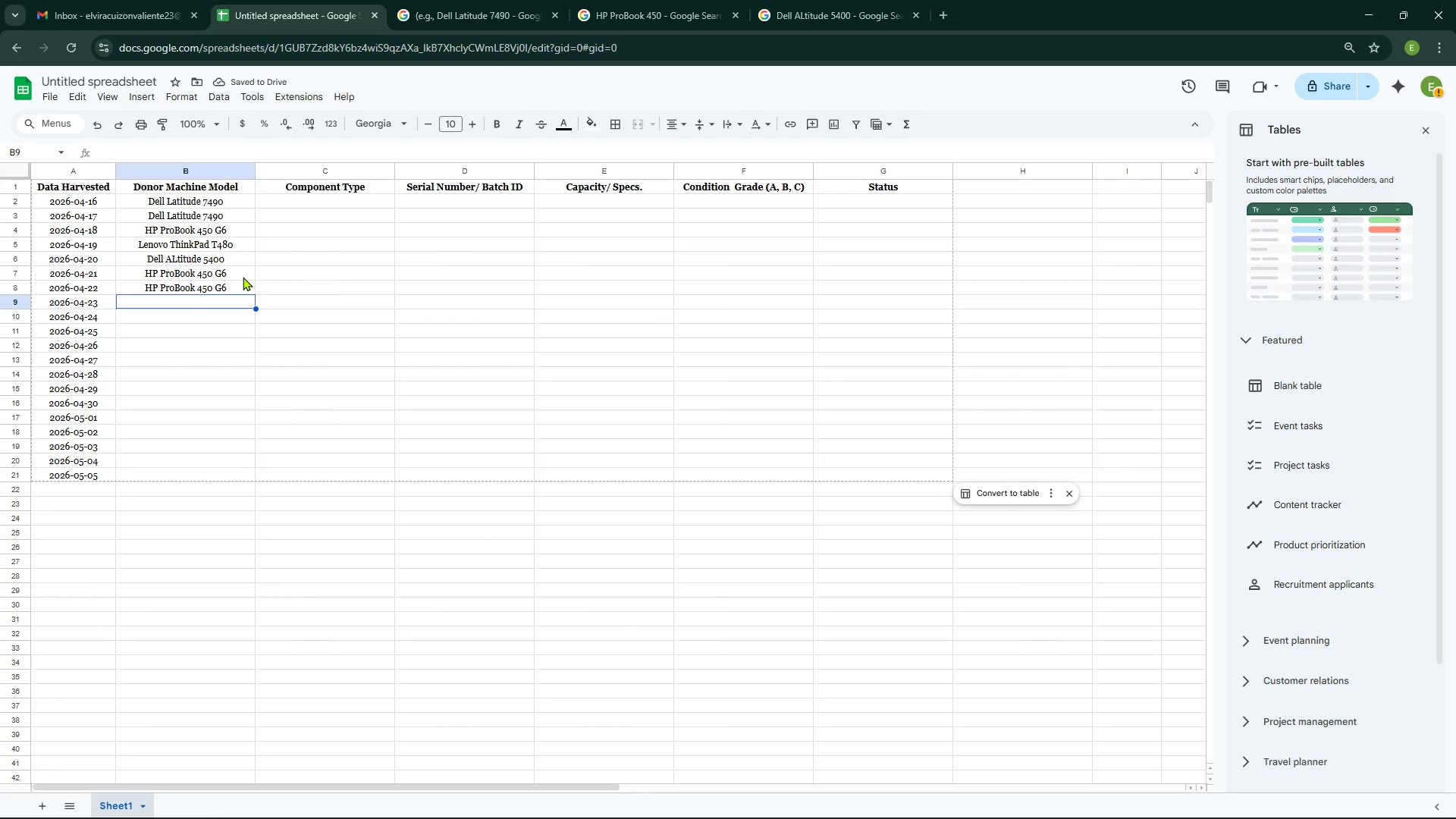 
wait(6.73)
 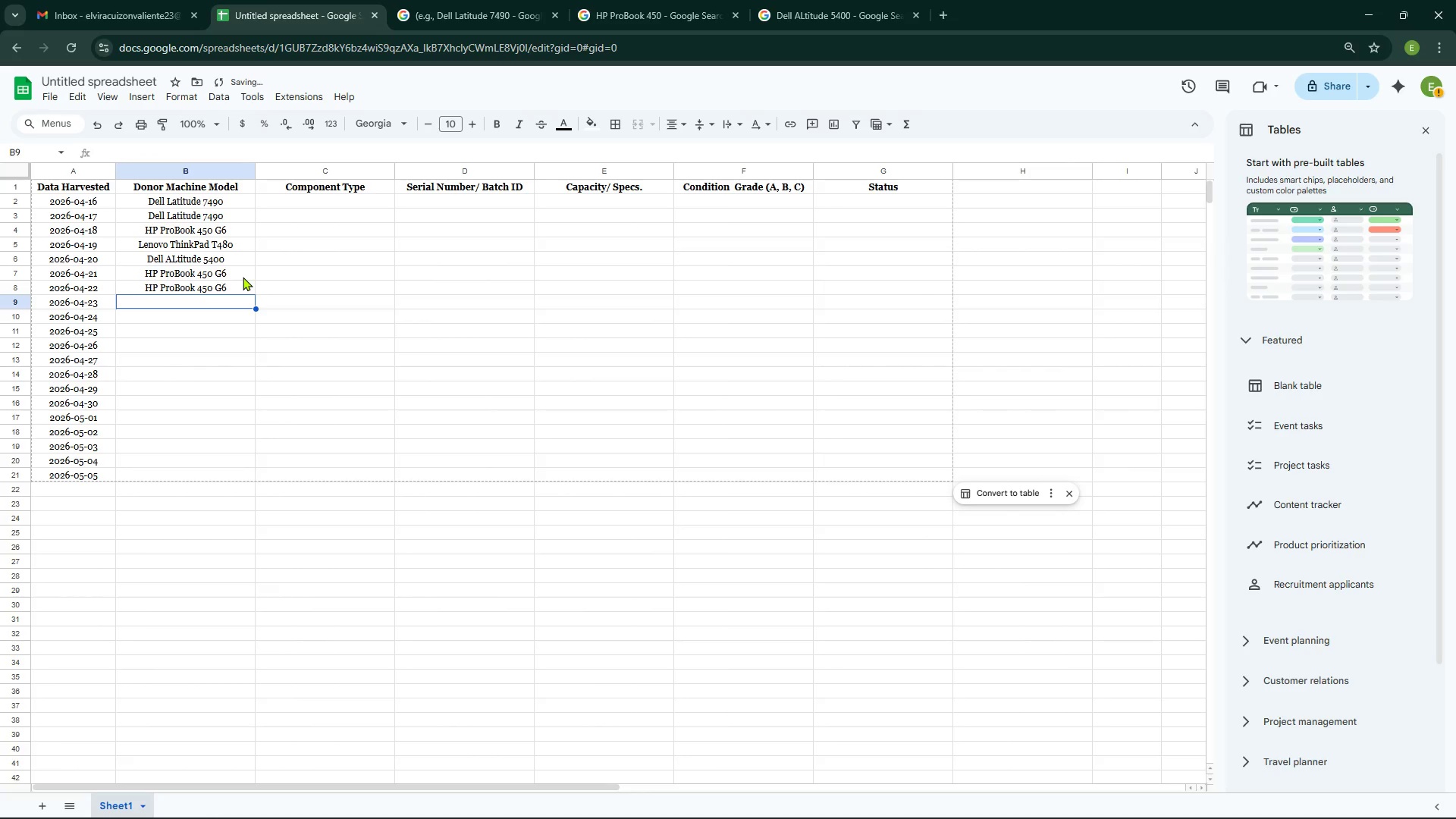 
type(Dell :L)
key(Backspace)
type(atitu)
 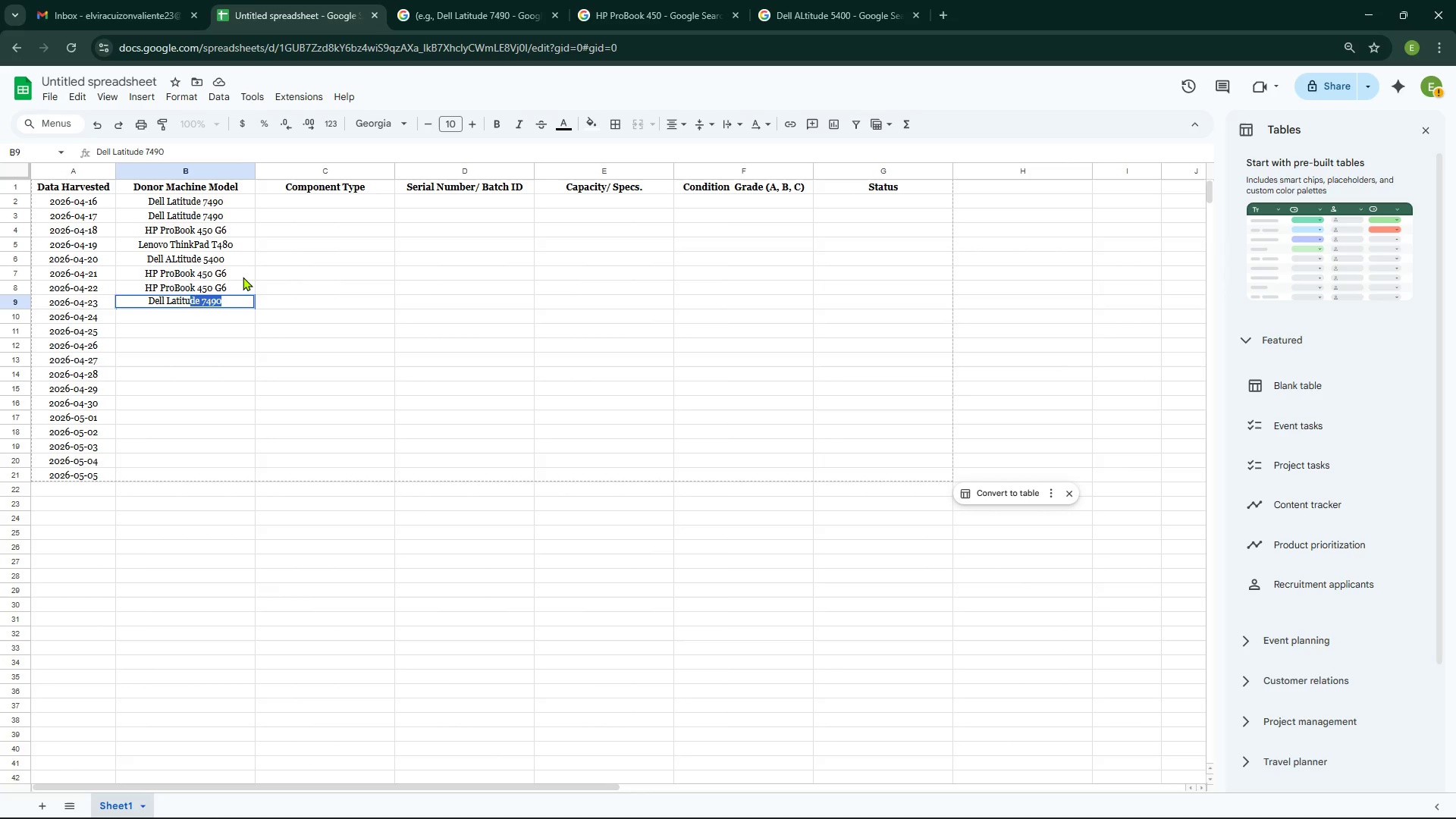 
key(Enter)
 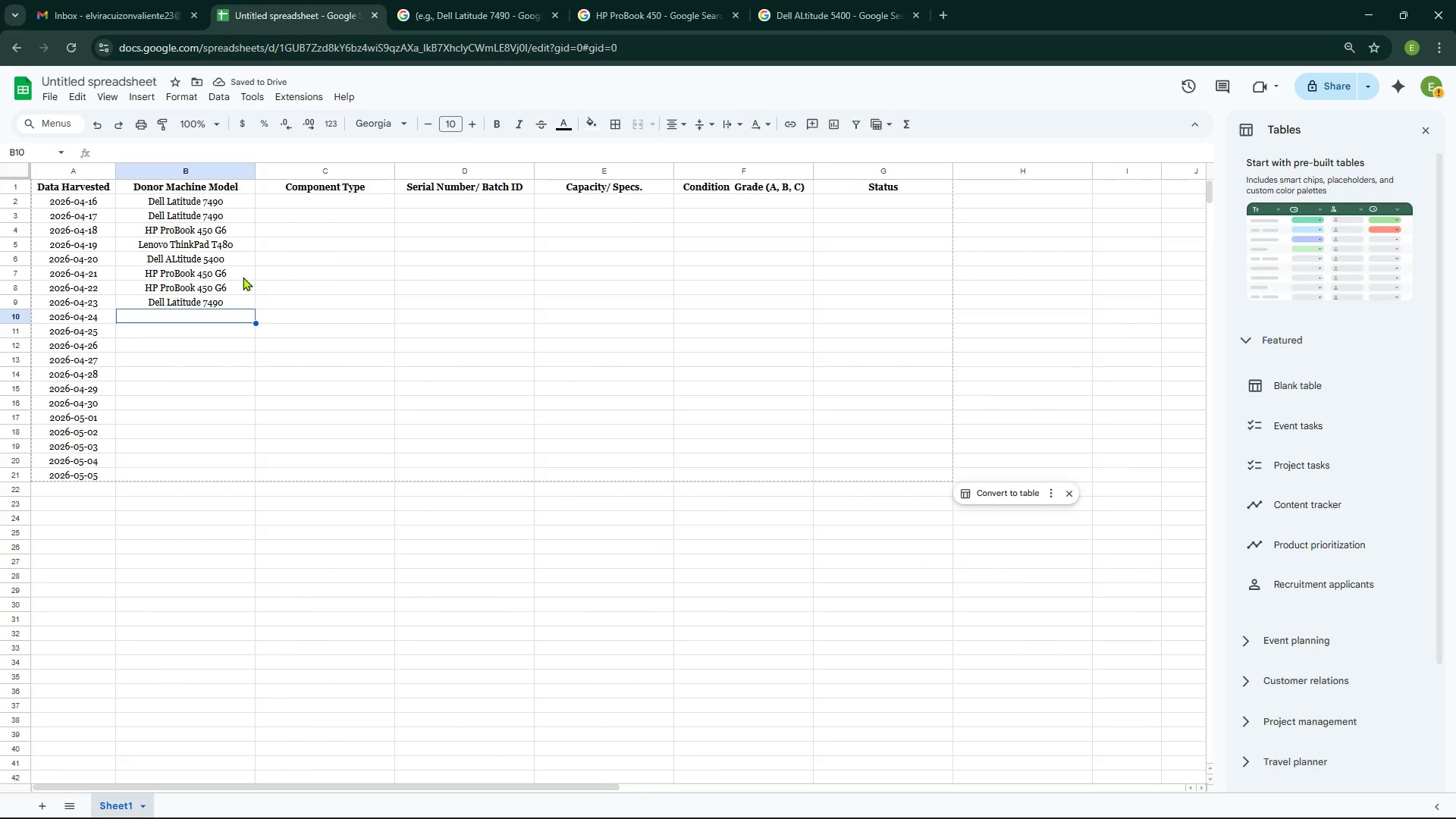 
wait(5.41)
 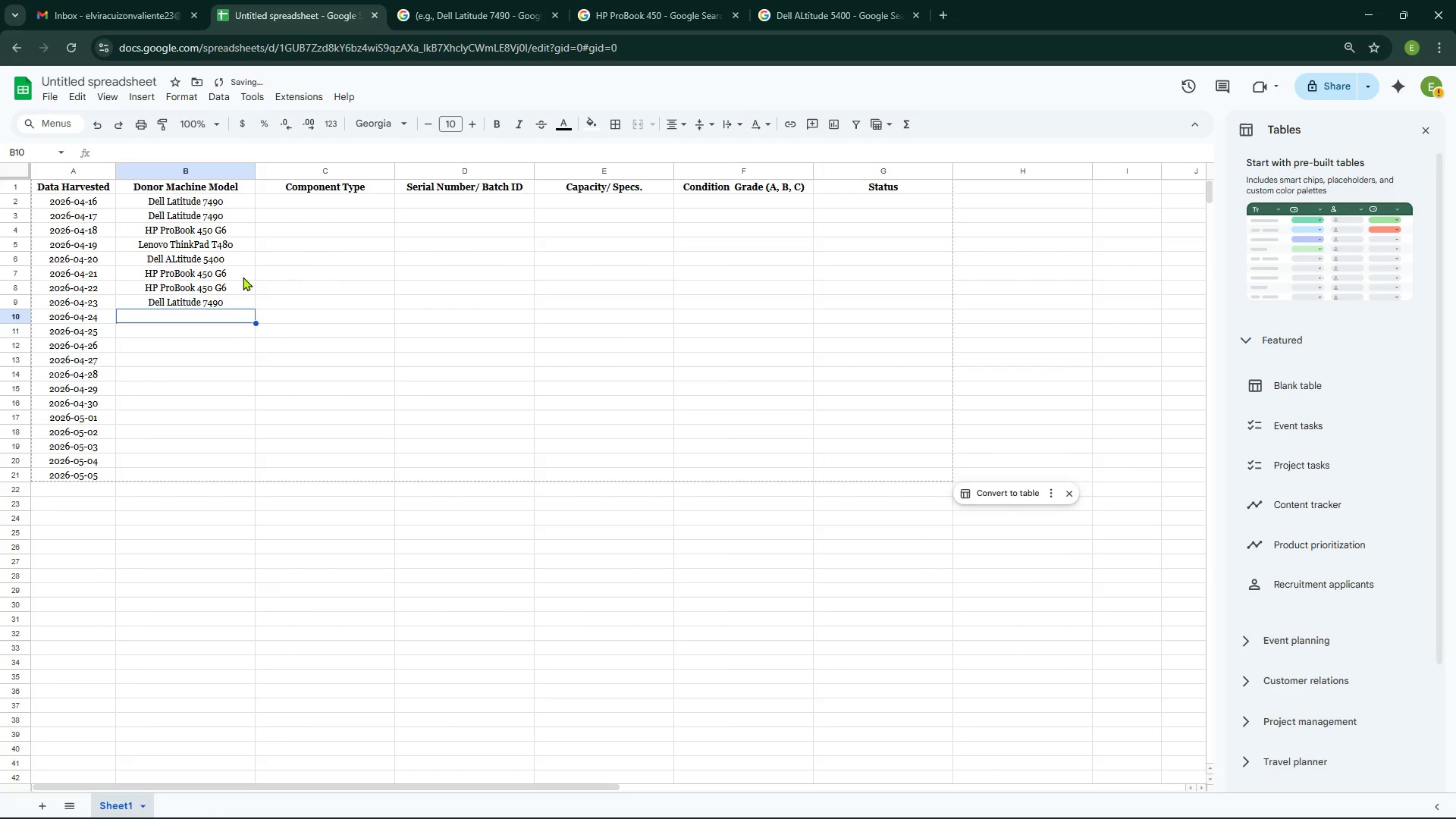 
type(Dell La)
 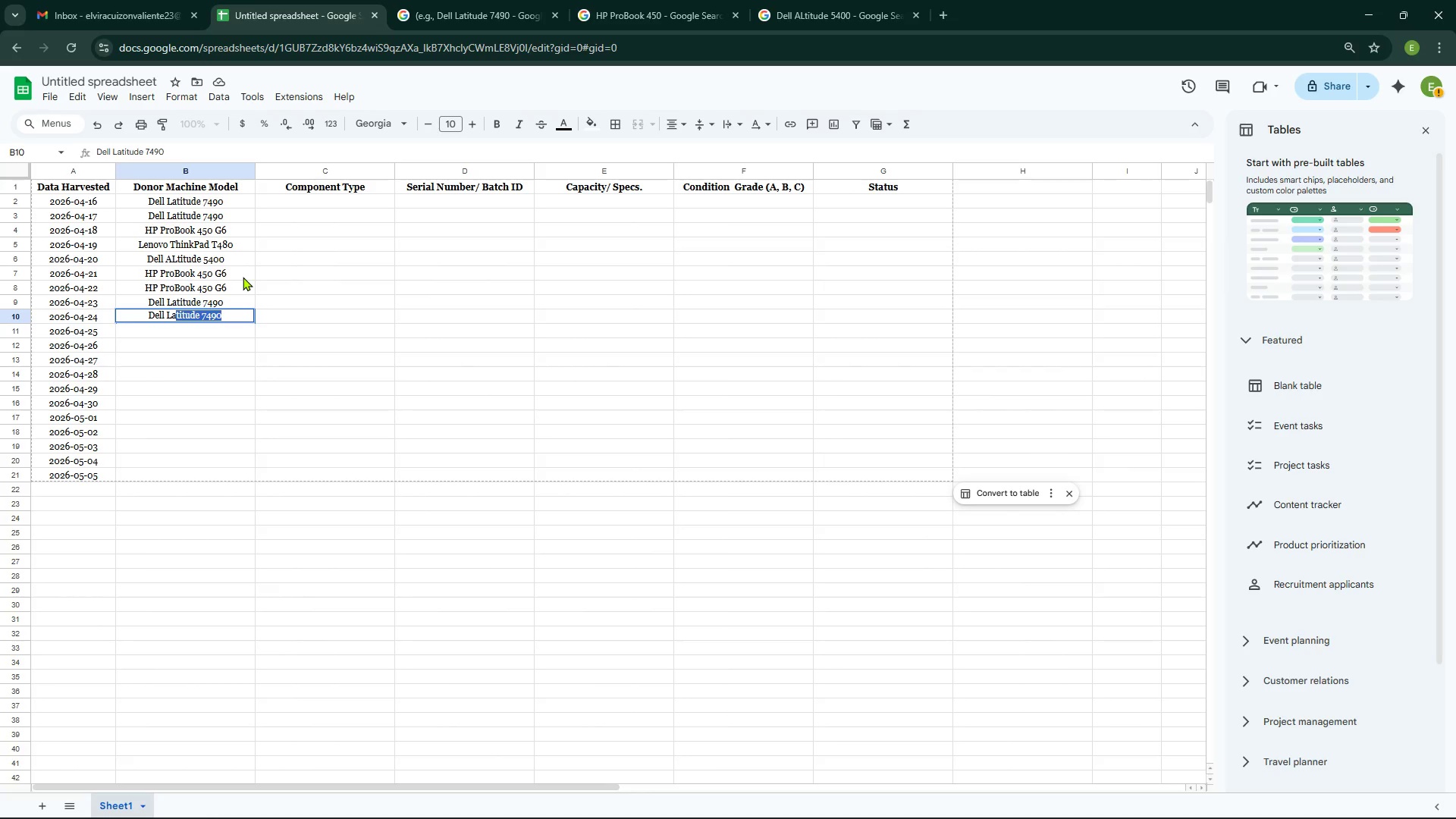 
key(Enter)
 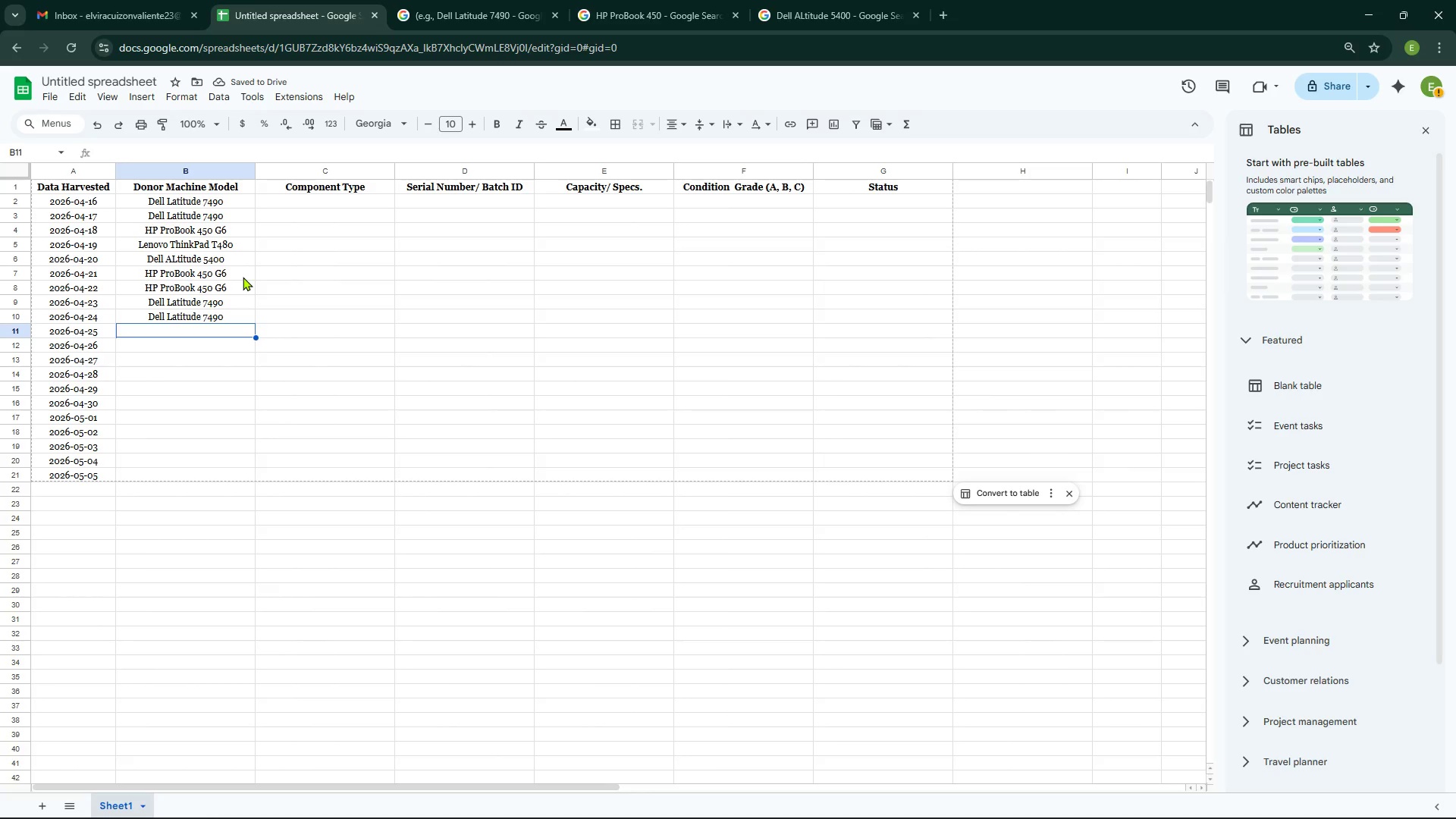 
wait(5.92)
 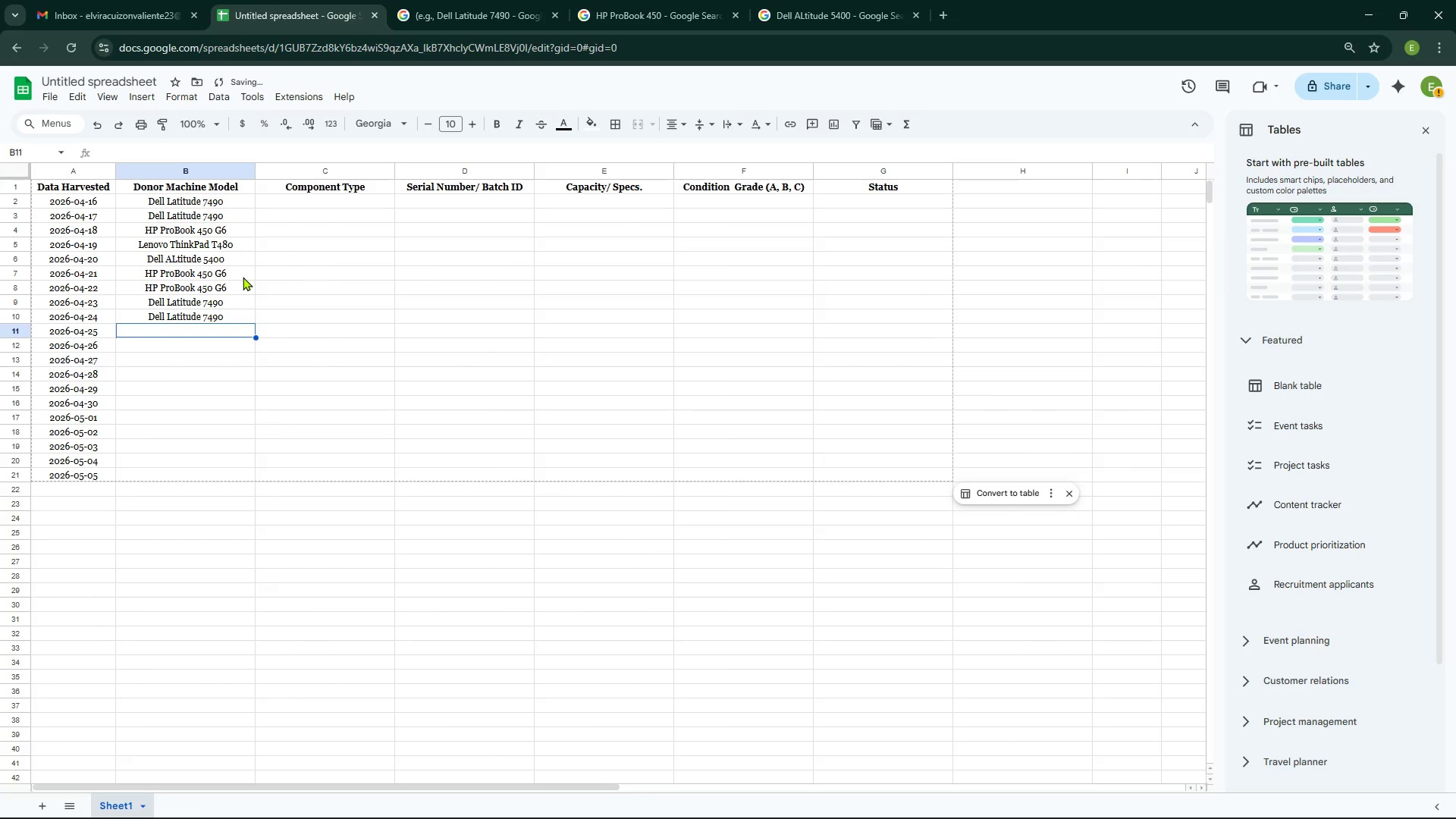 
type(HP )
 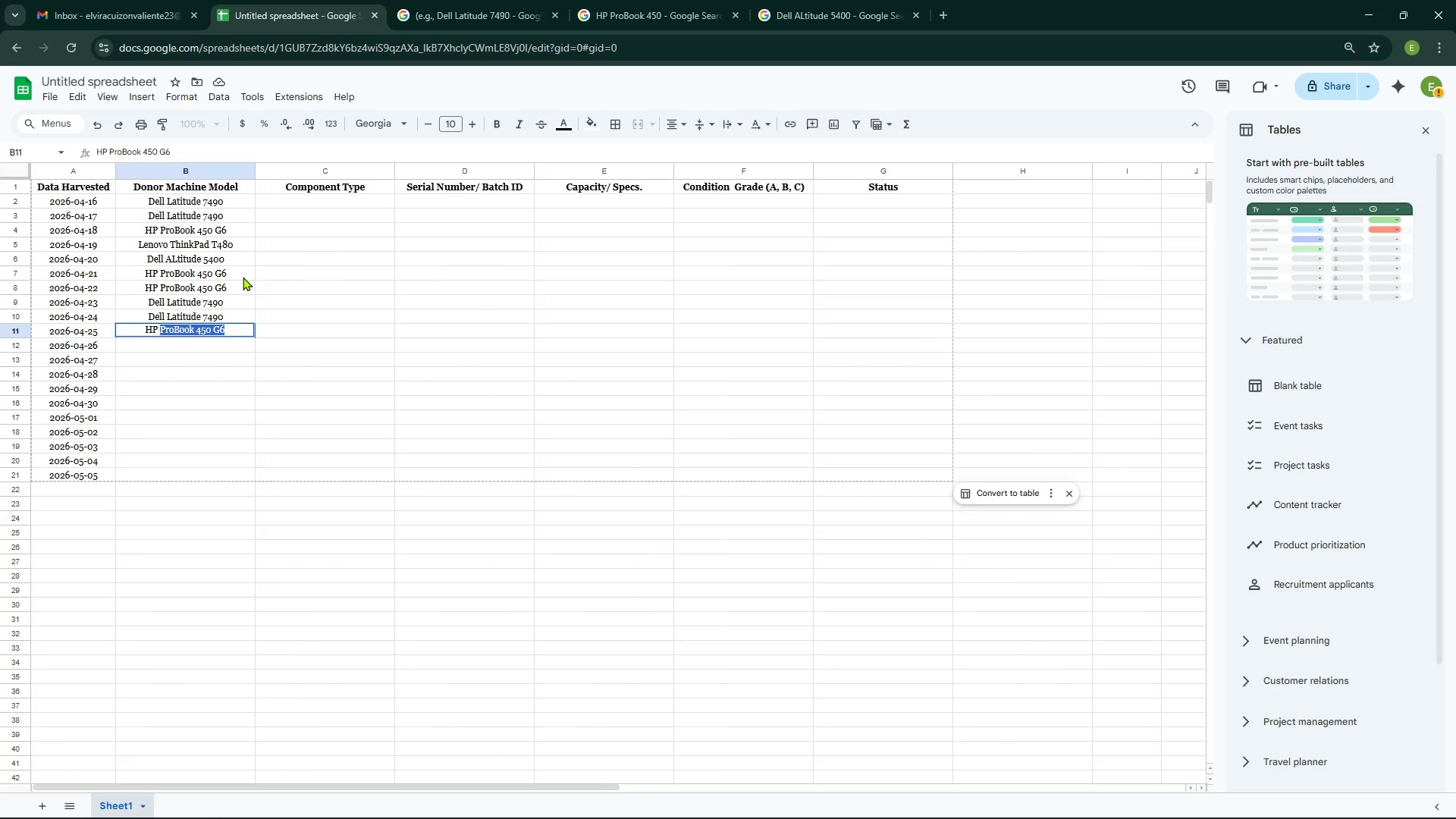 
key(Enter)
 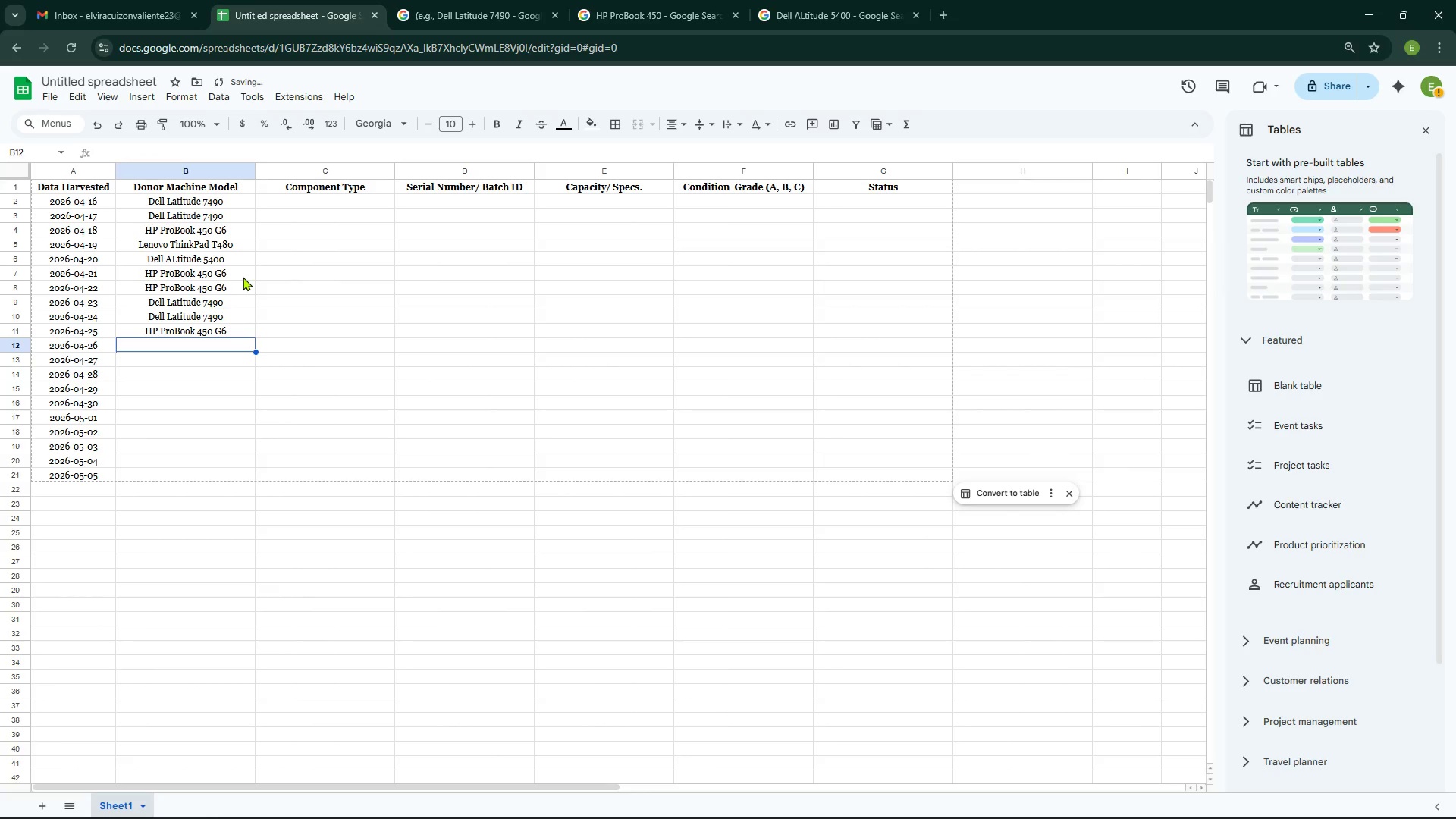 
type(Leno)
 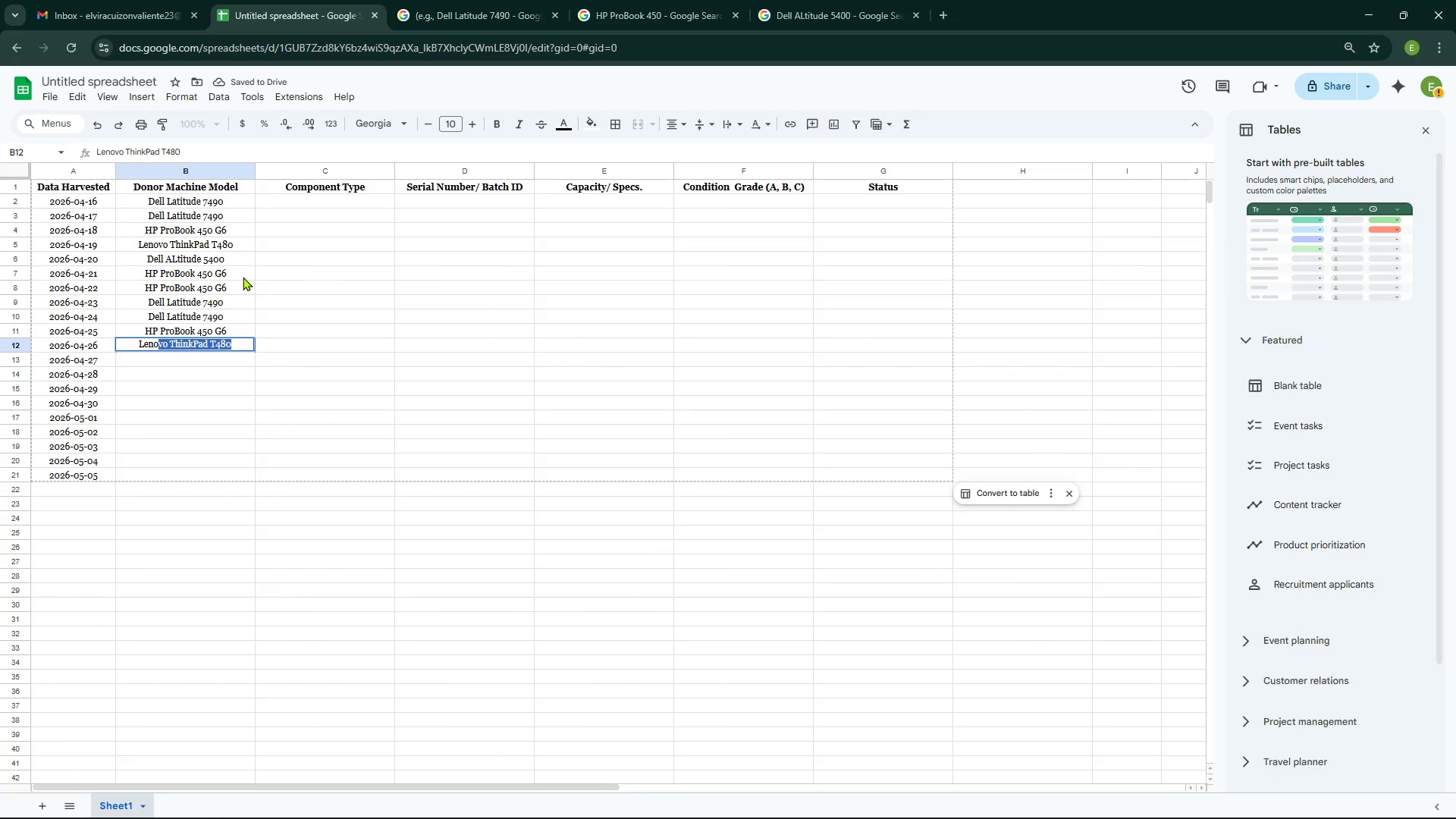 
key(Enter)
 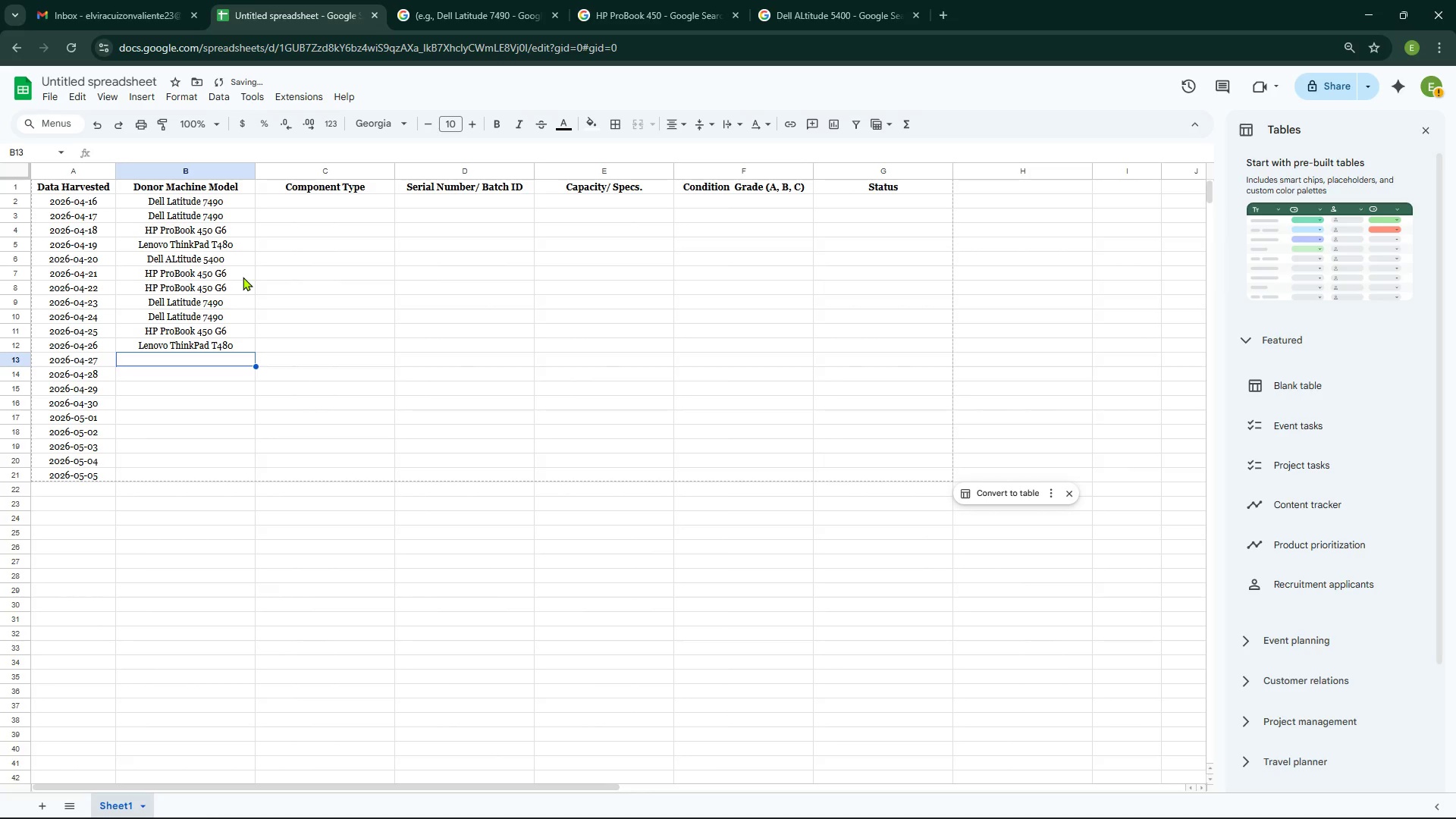 
type(Lenovo)
 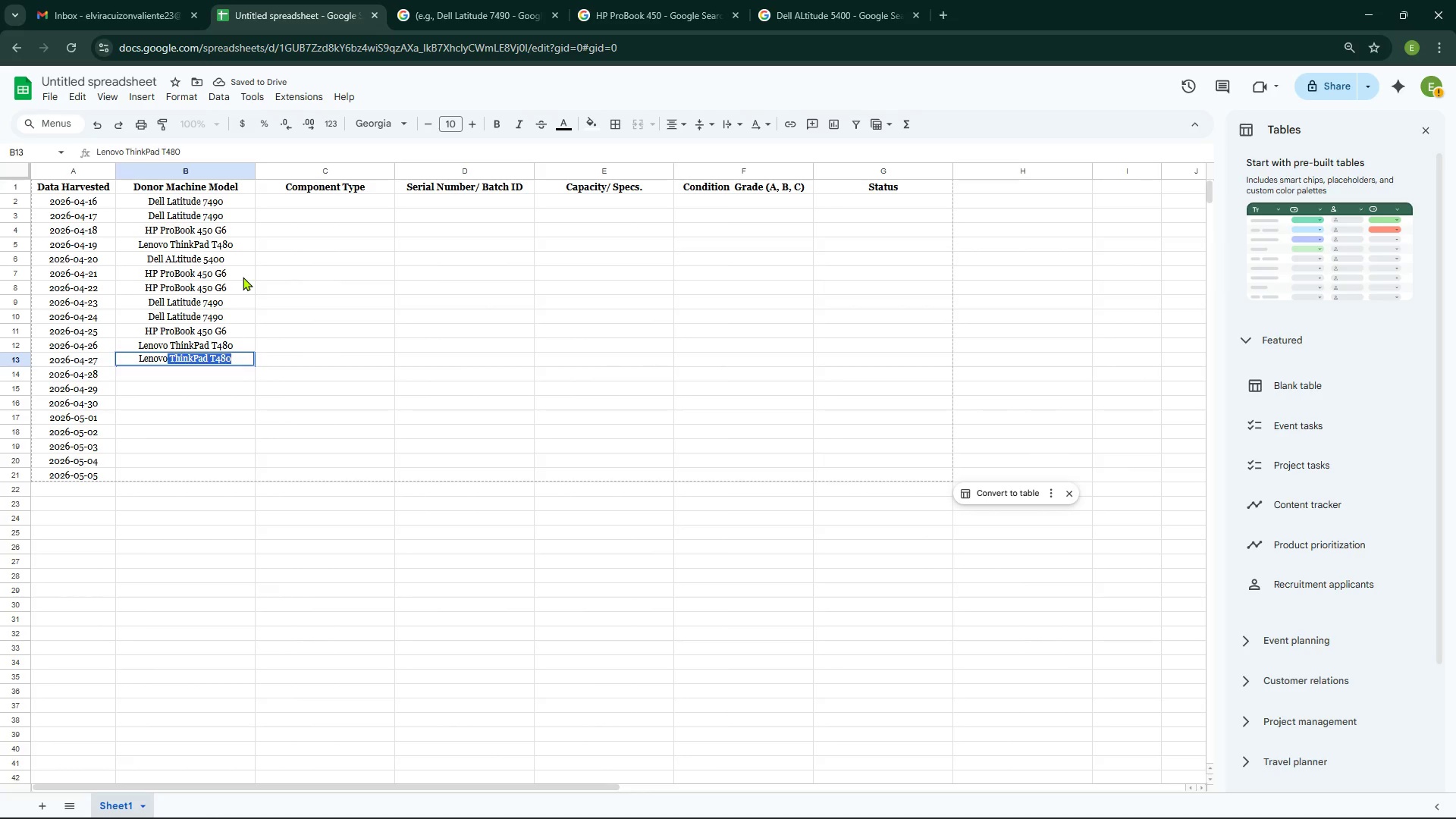 
key(Enter)
 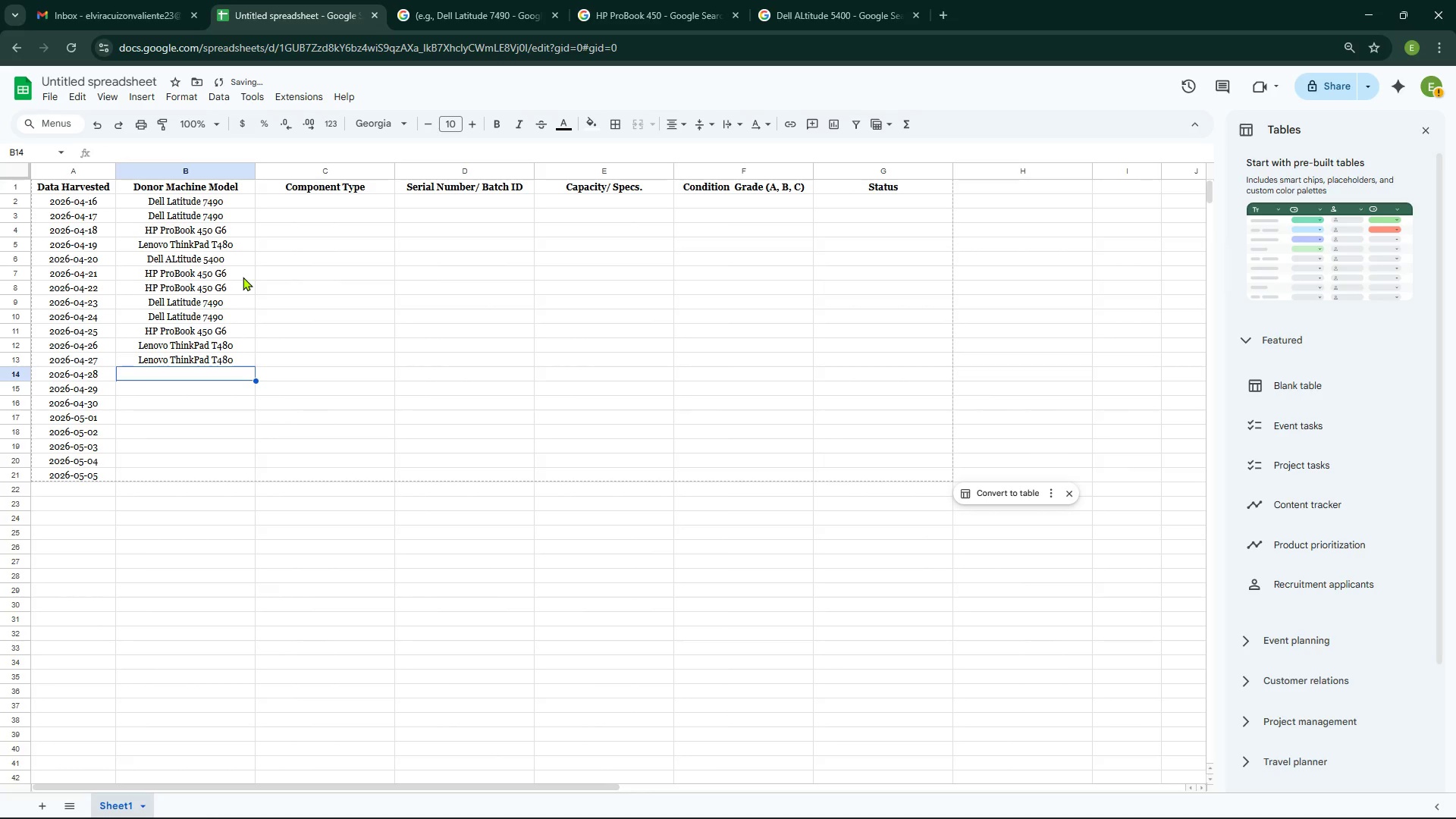 
type(HP)
 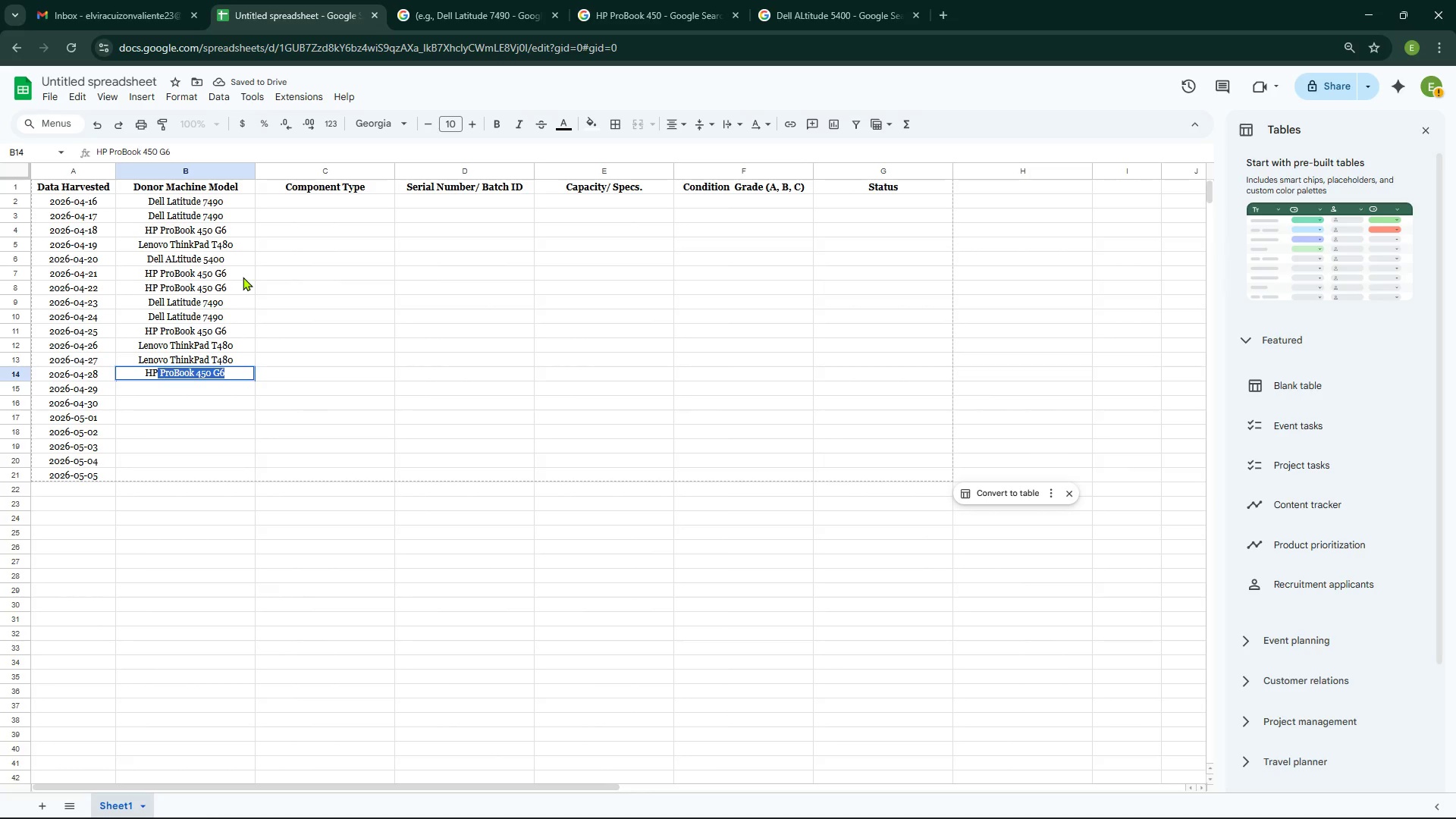 
key(Enter)
 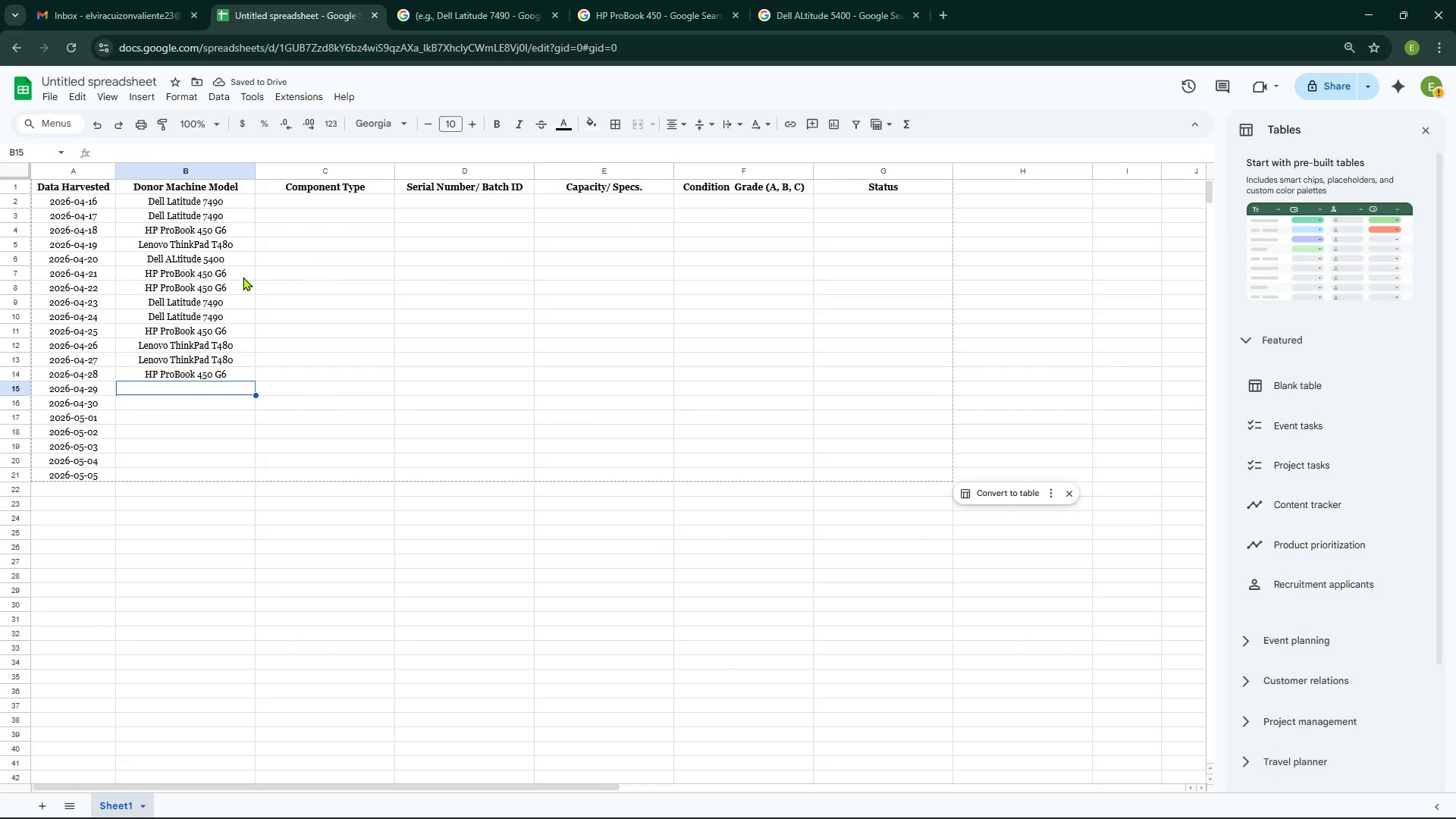 
wait(6.92)
 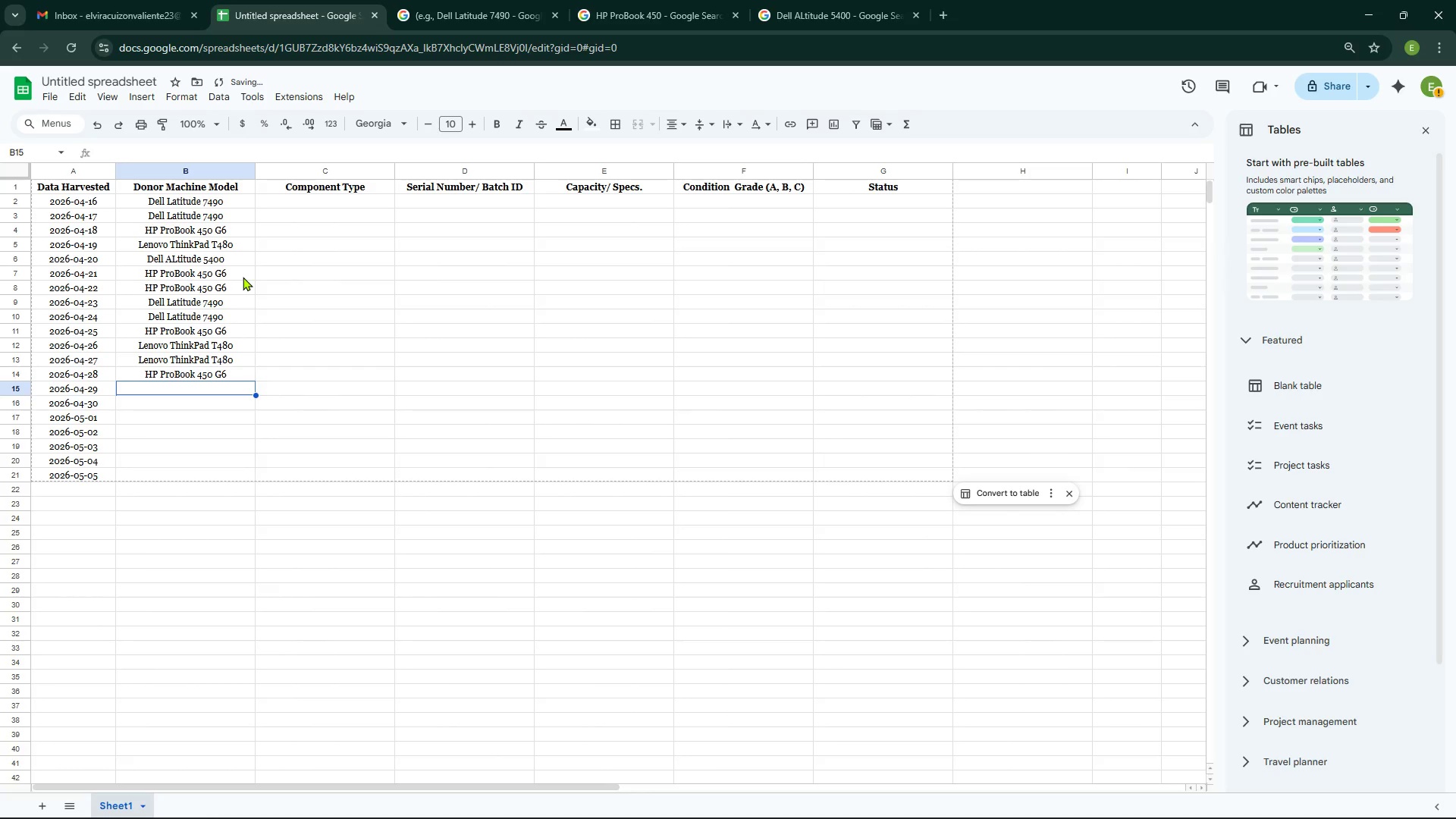 
type(Dell Las)
key(Backspace)
type(titu)
 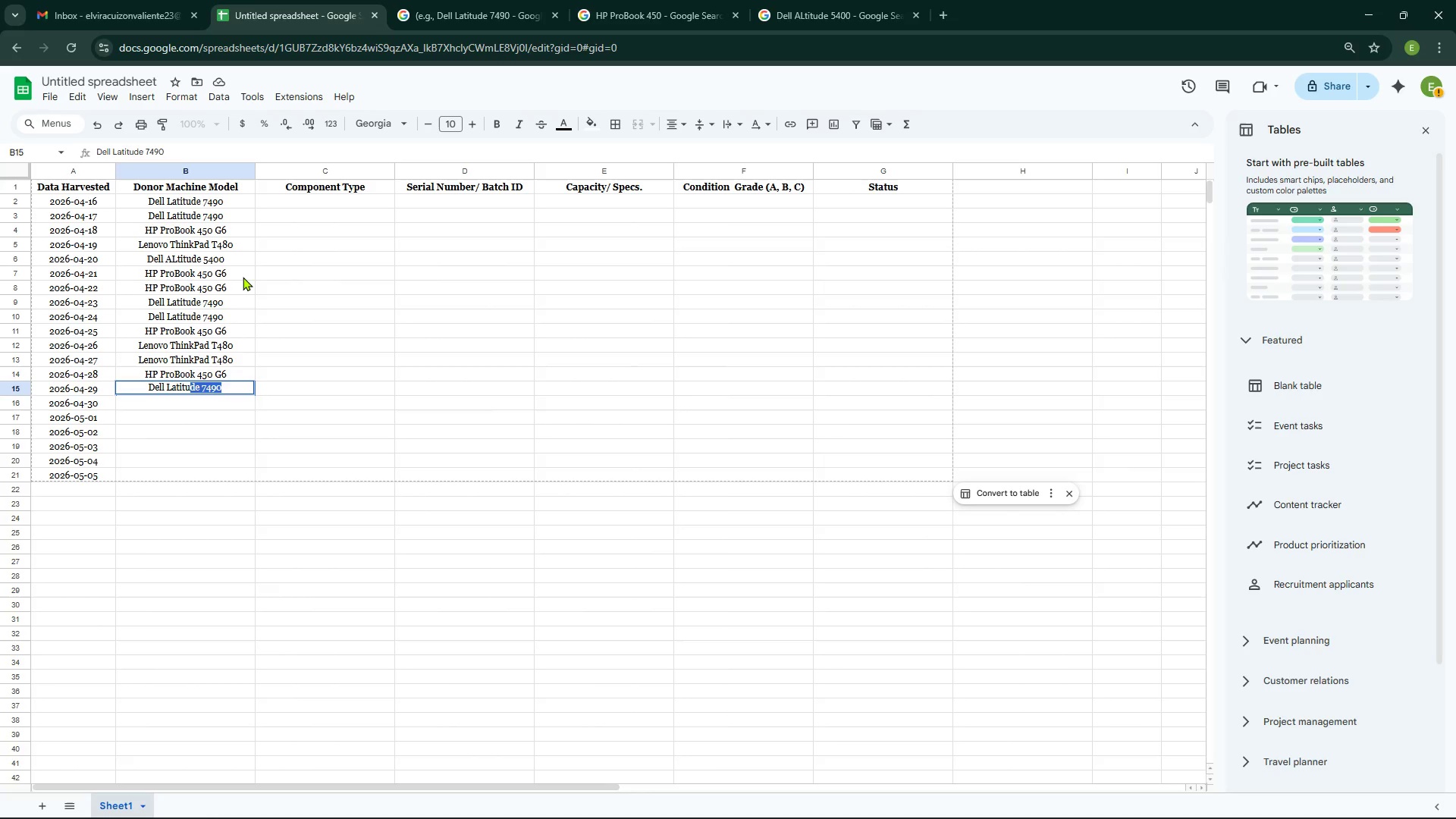 
wait(5.03)
 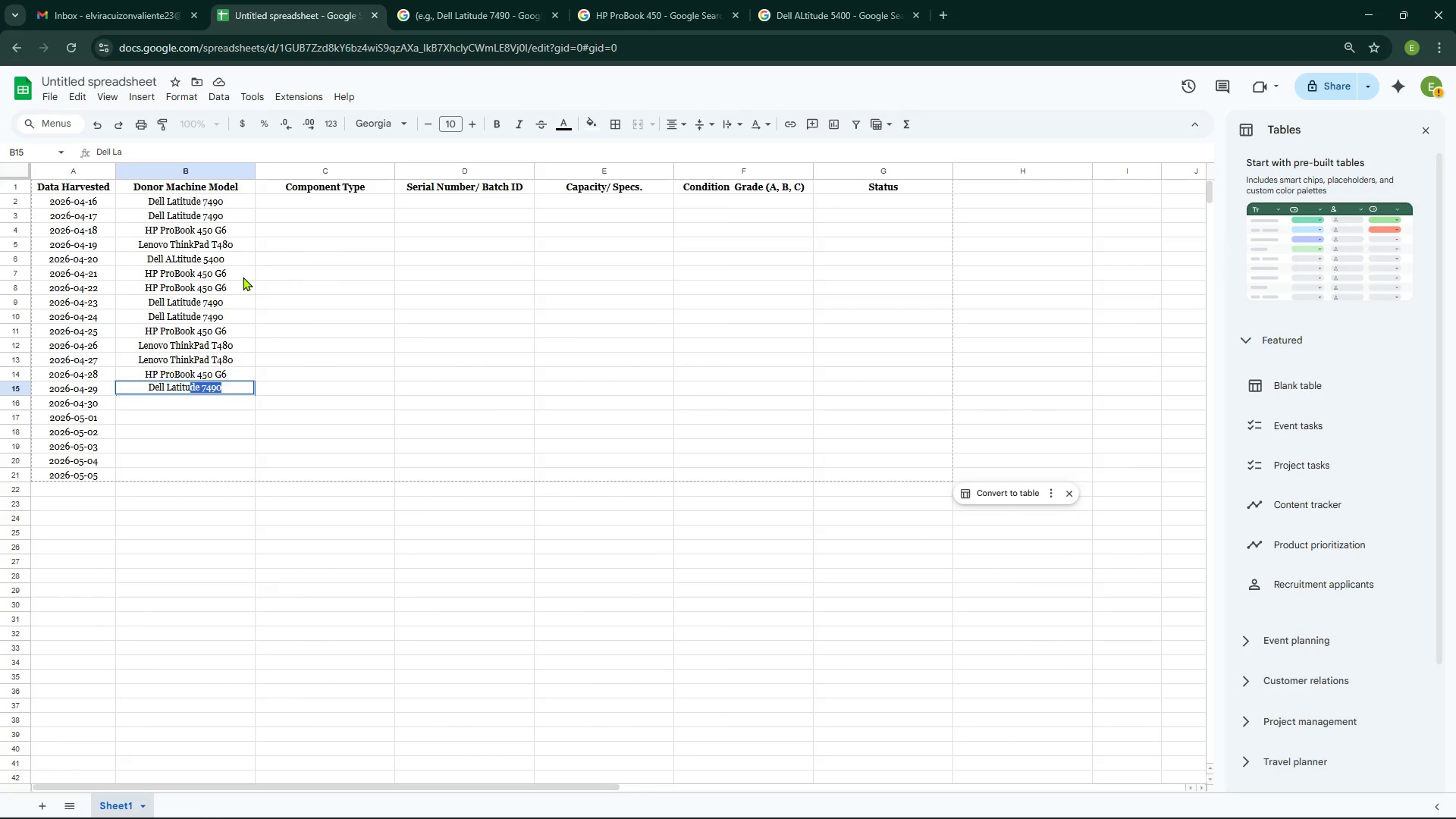 
type(de )
 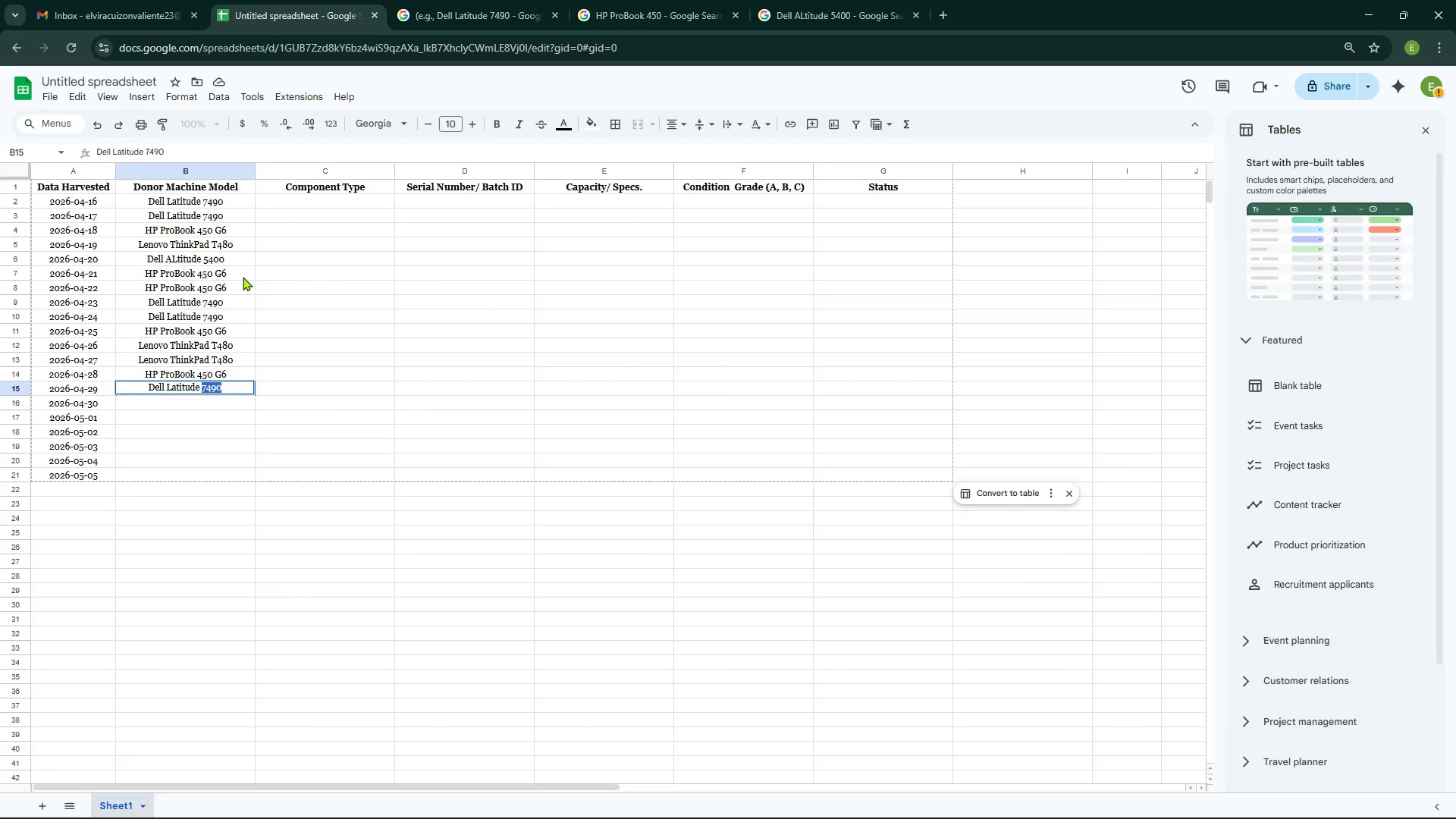 
type(5400)
 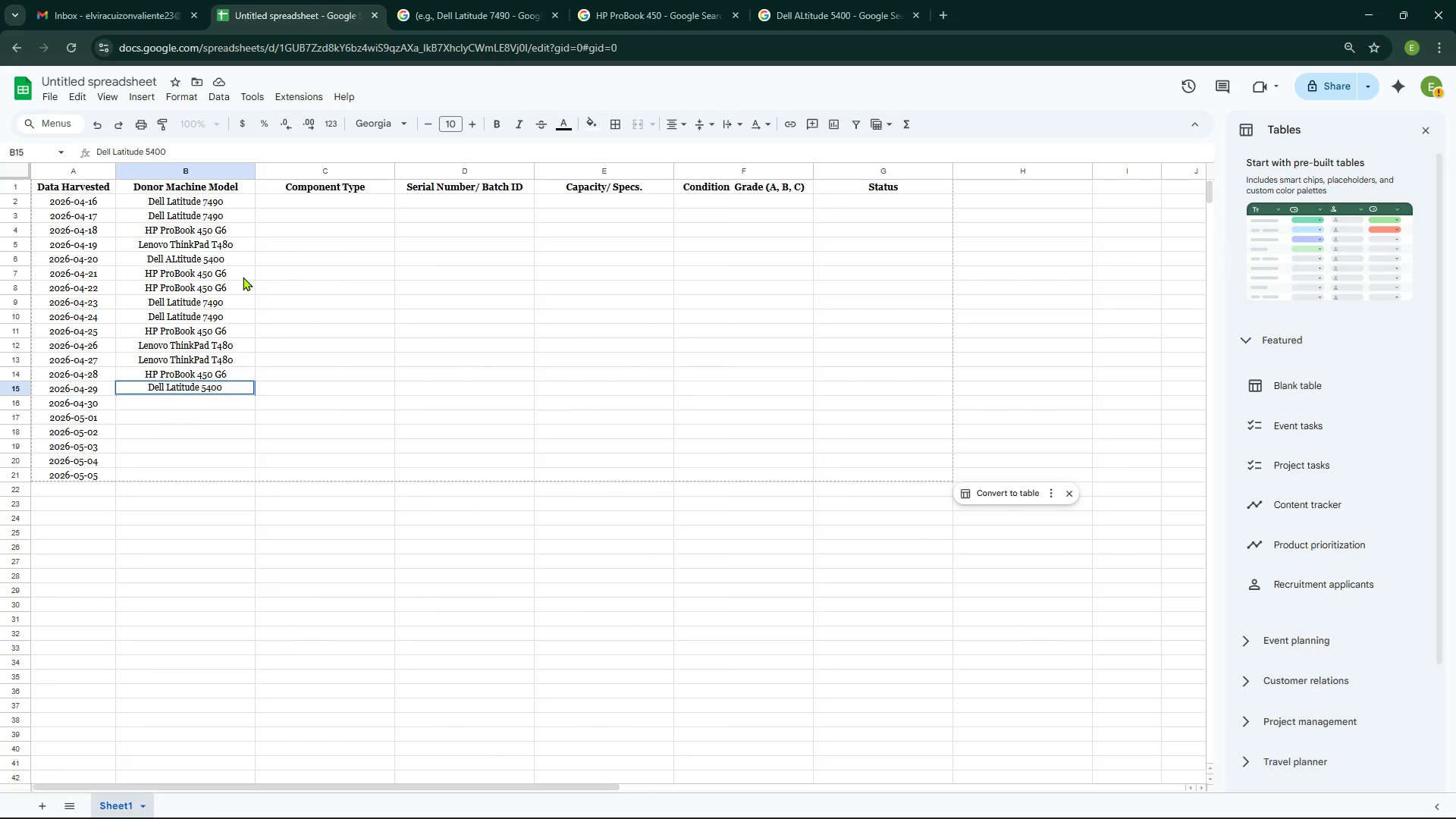 
key(Enter)
 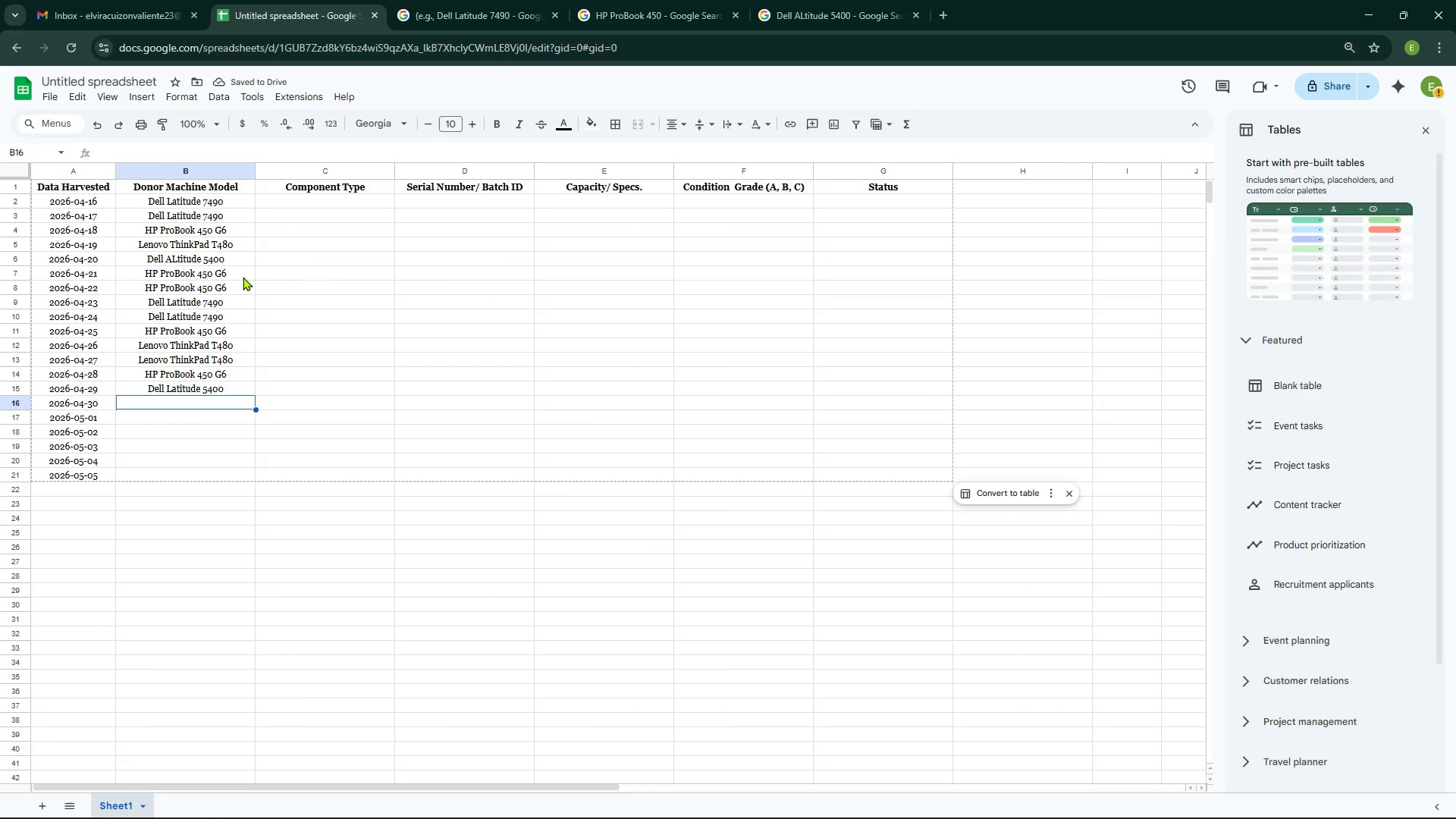 
type(HP Elite)
 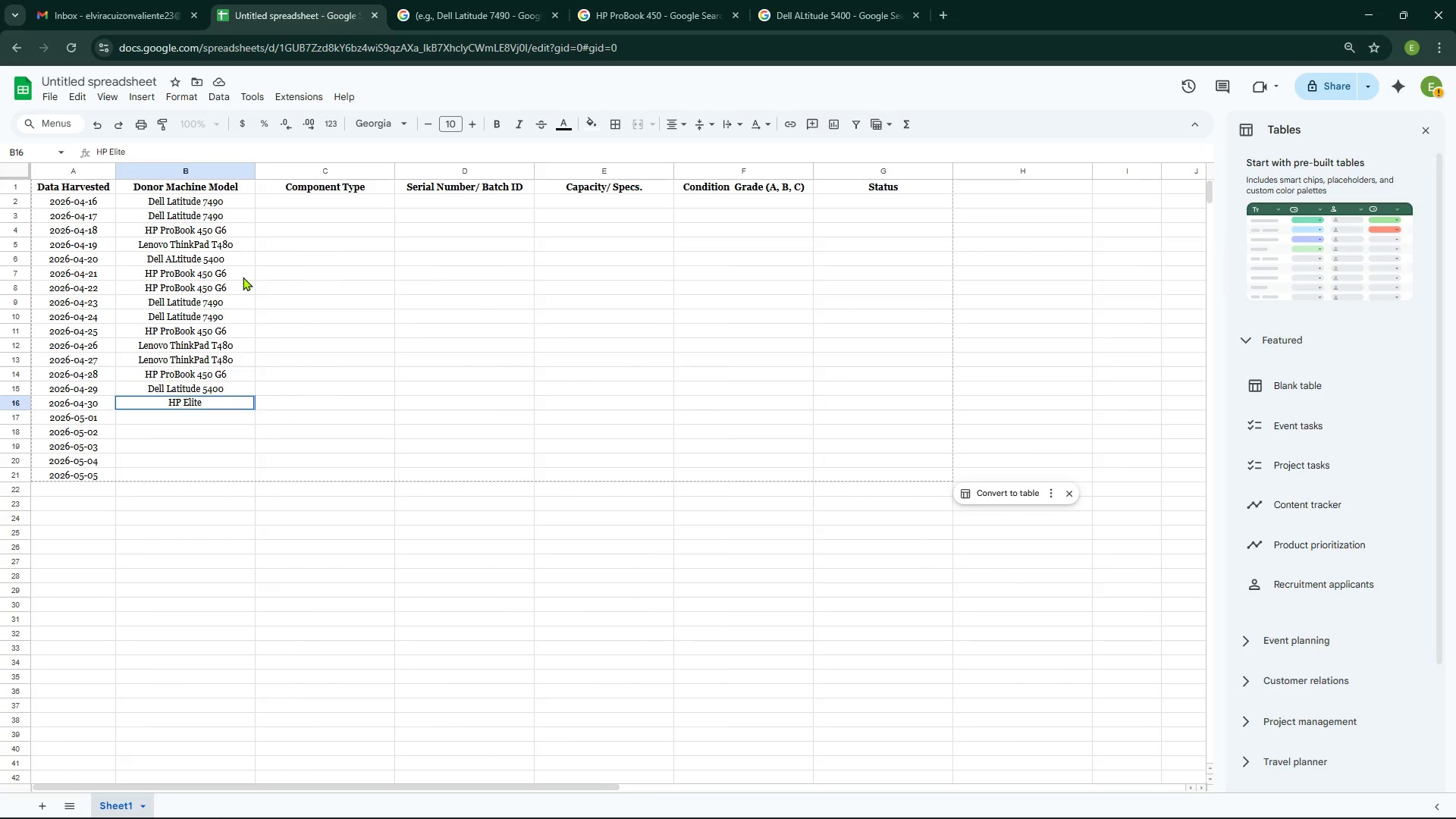 
type(Book 840)
 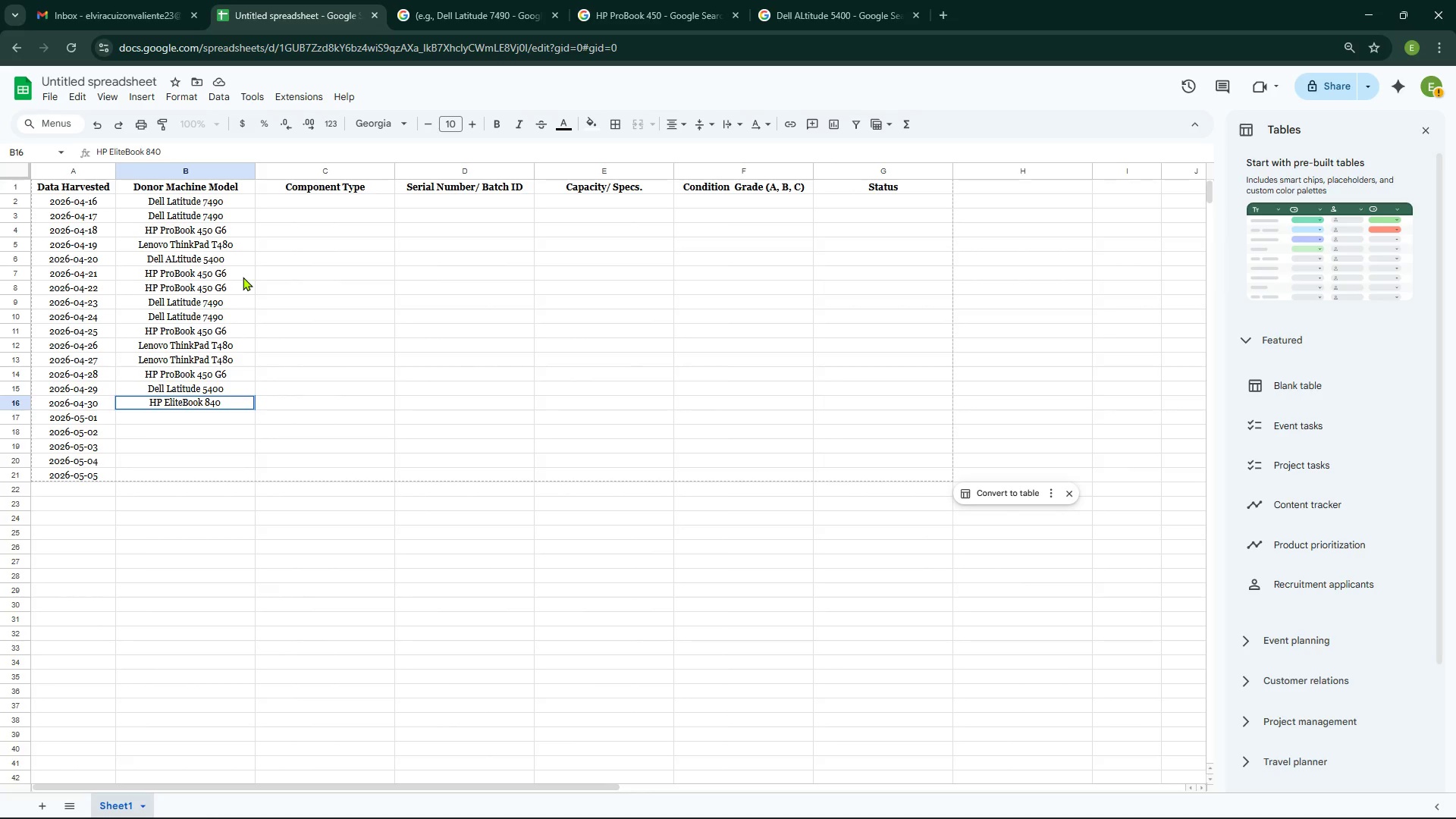 
wait(5.3)
 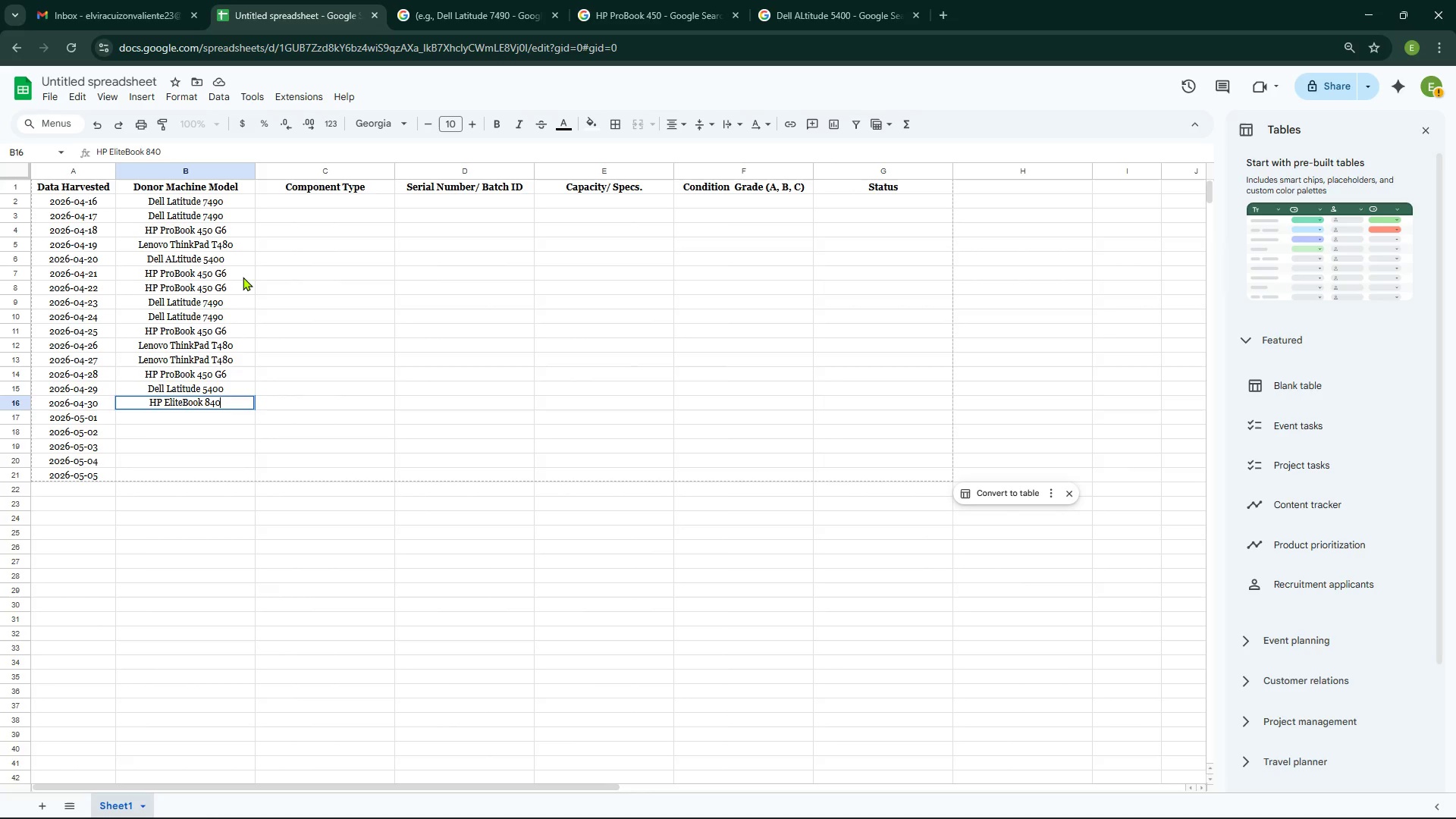 
type( g)
key(Backspace)
type(G%)
 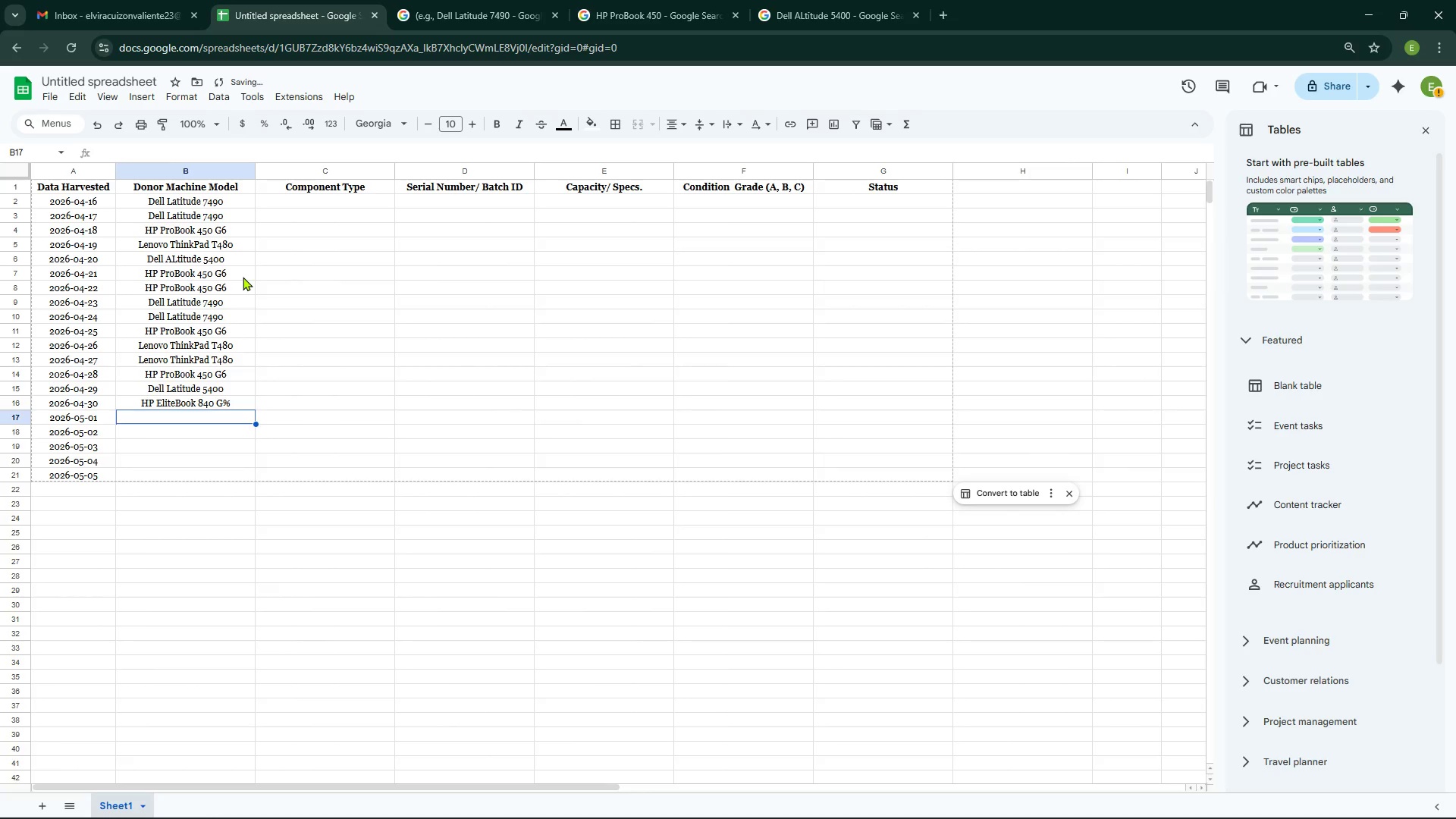 
 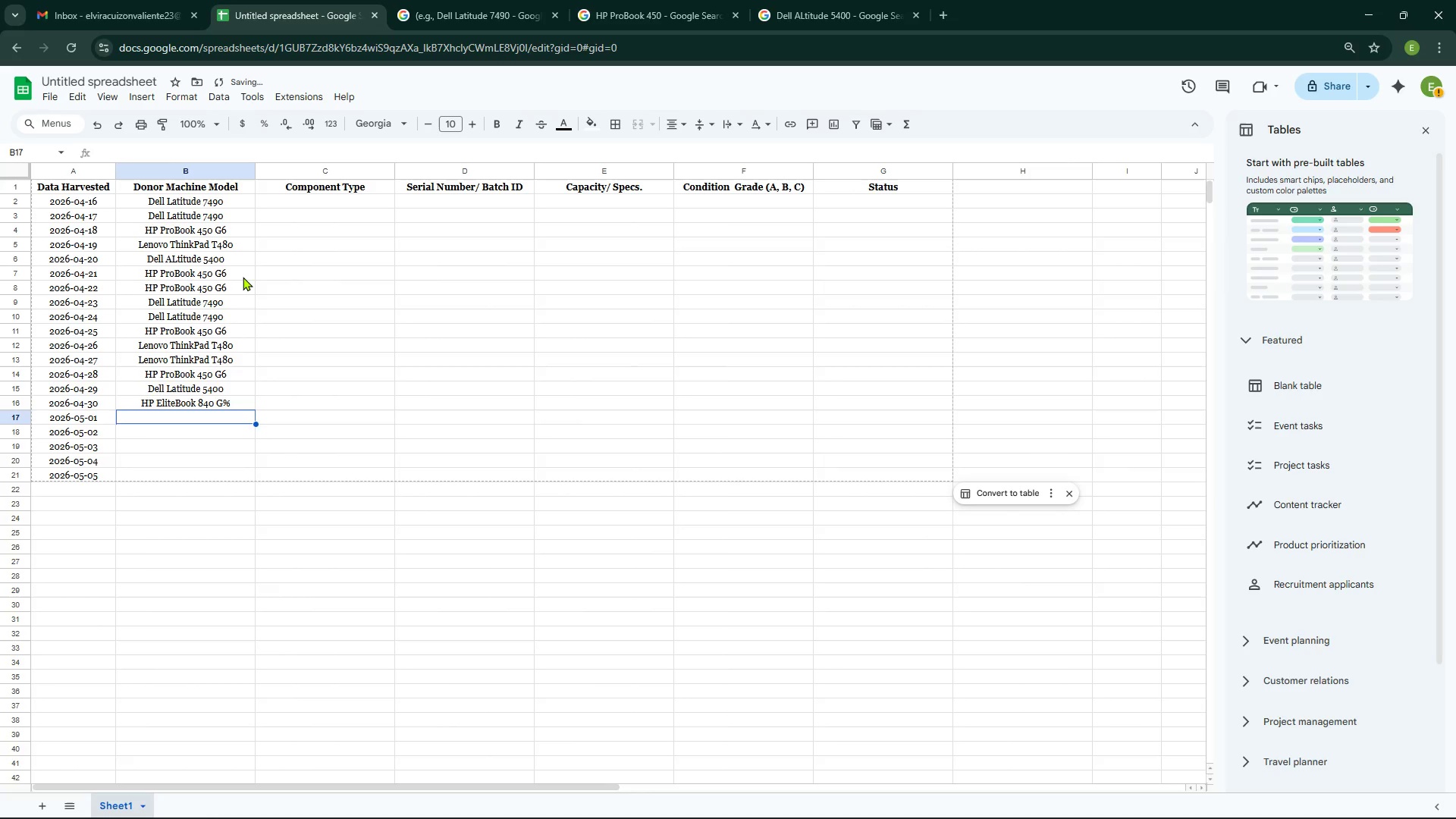 
key(Enter)
 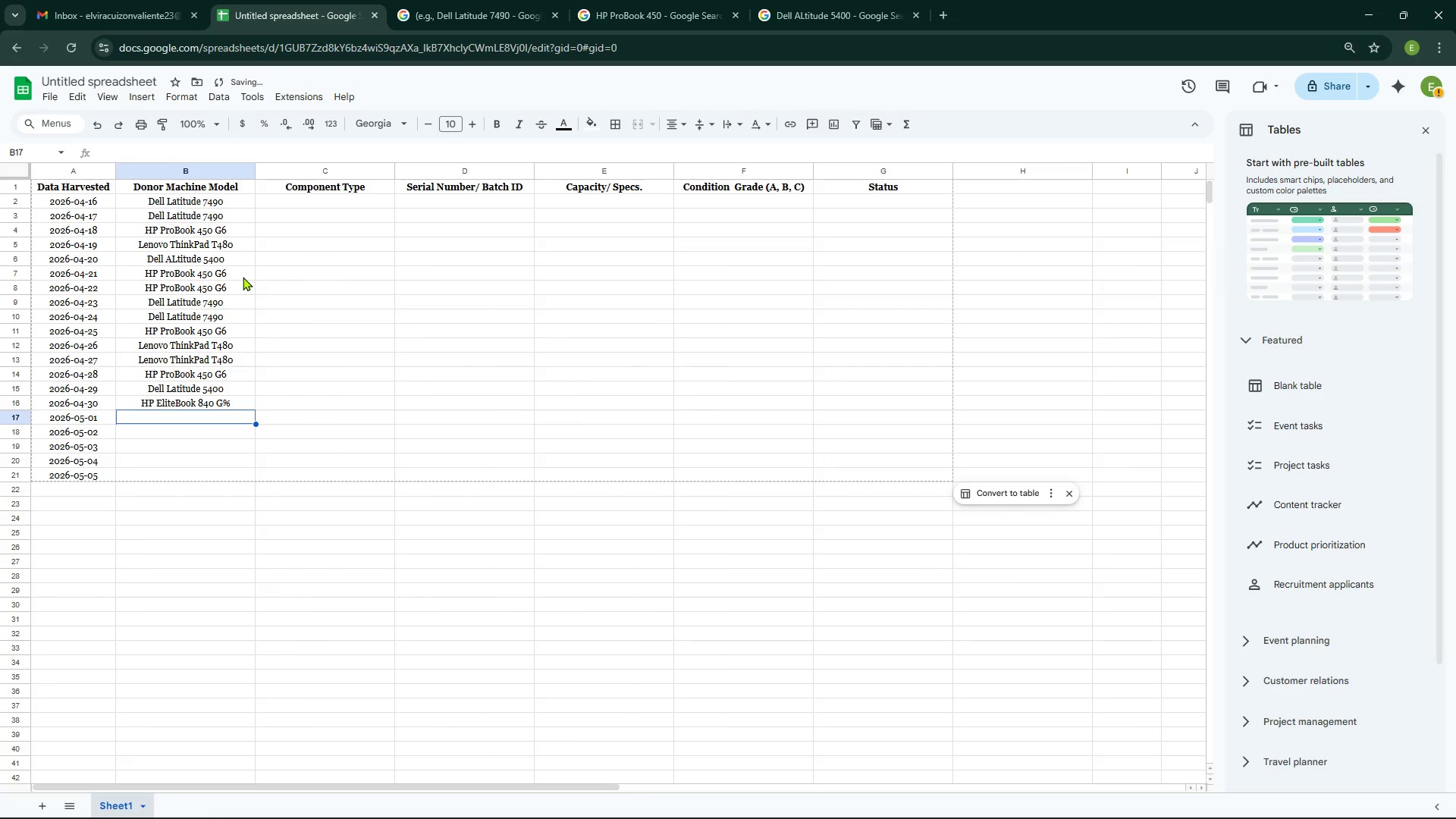 
hold_key(key=ShiftRight, duration=0.97)